 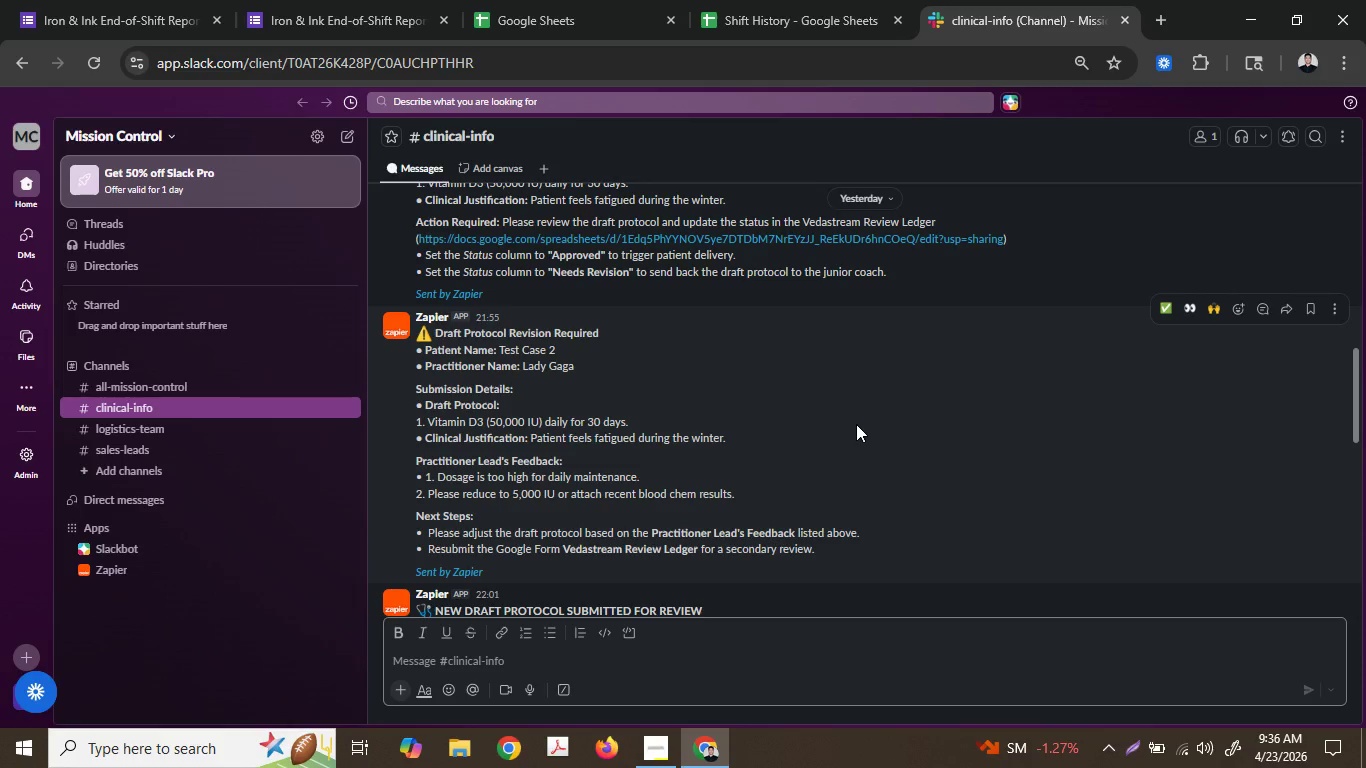 
scroll: coordinate [737, 495], scroll_direction: down, amount: 5.0
 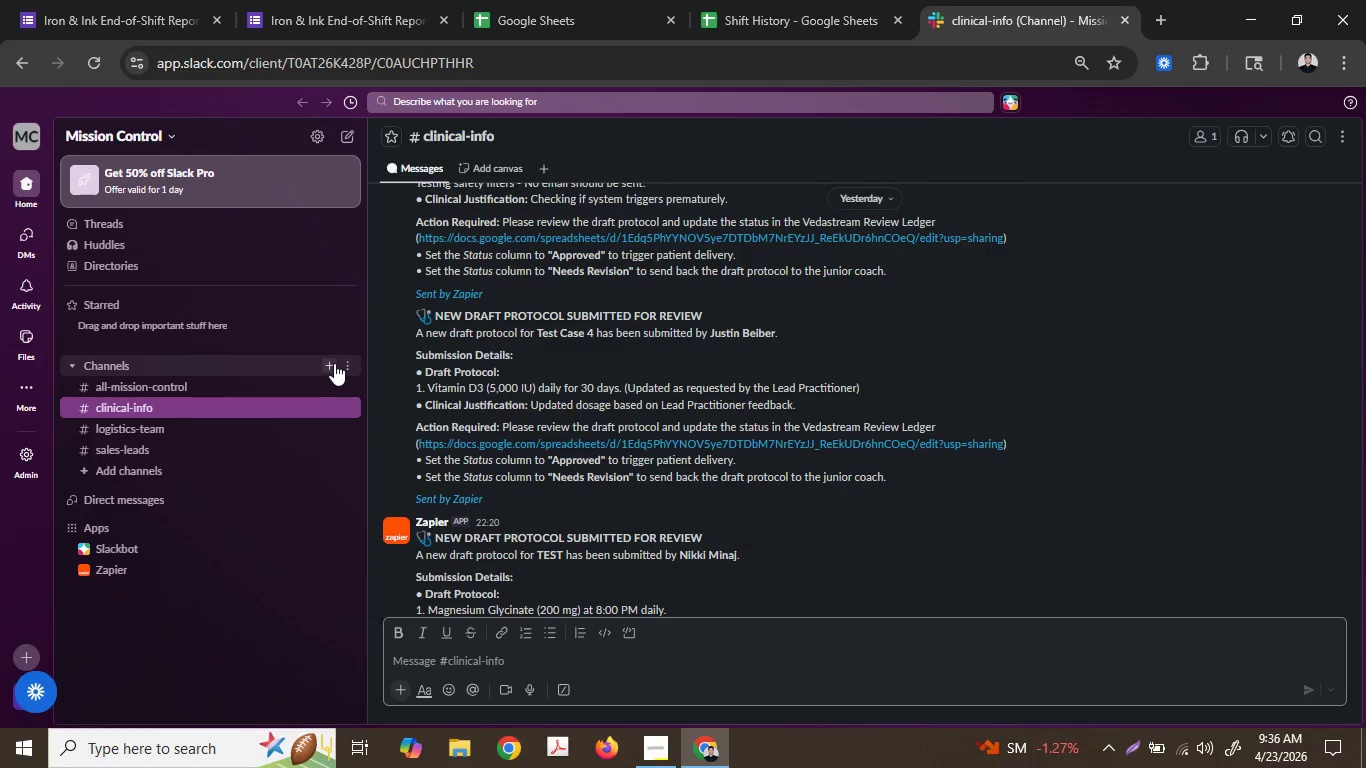 
left_click([330, 365])
 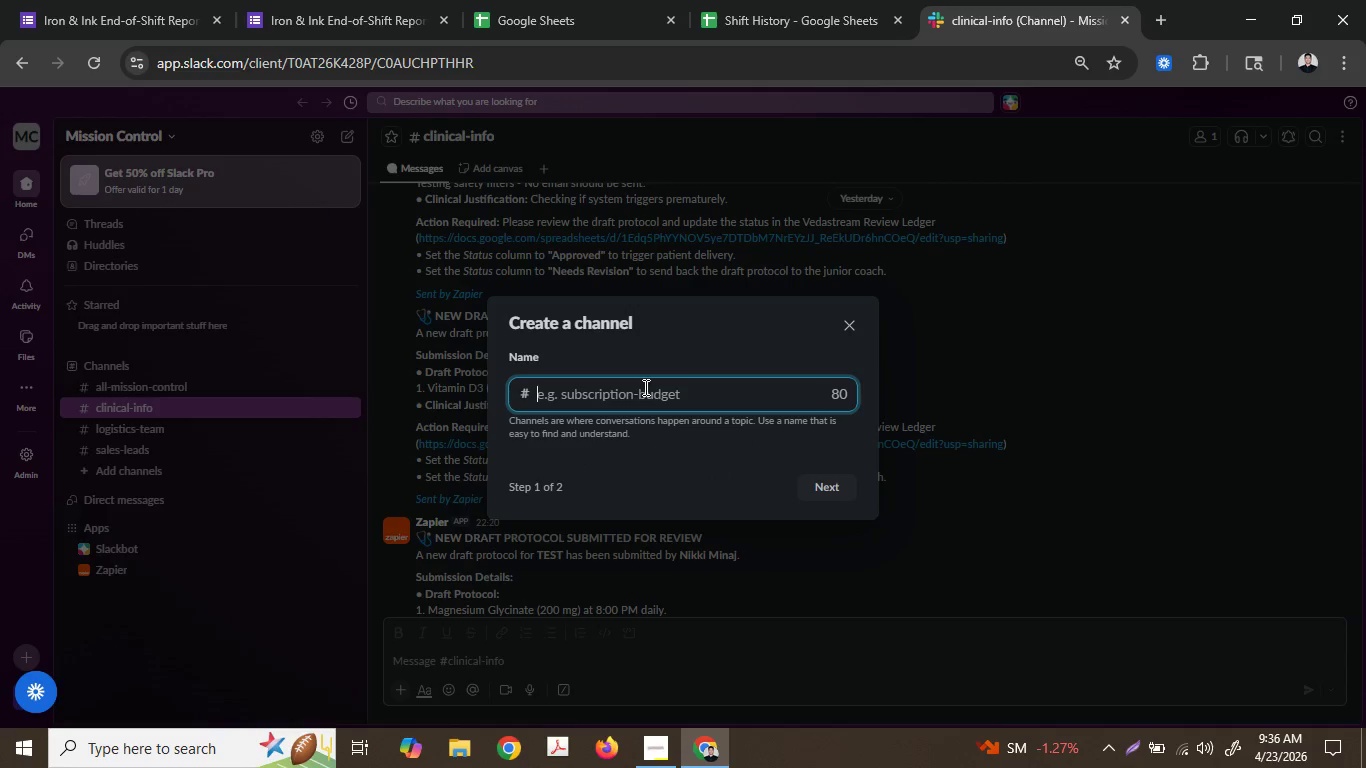 
key(Control+ControlLeft)
 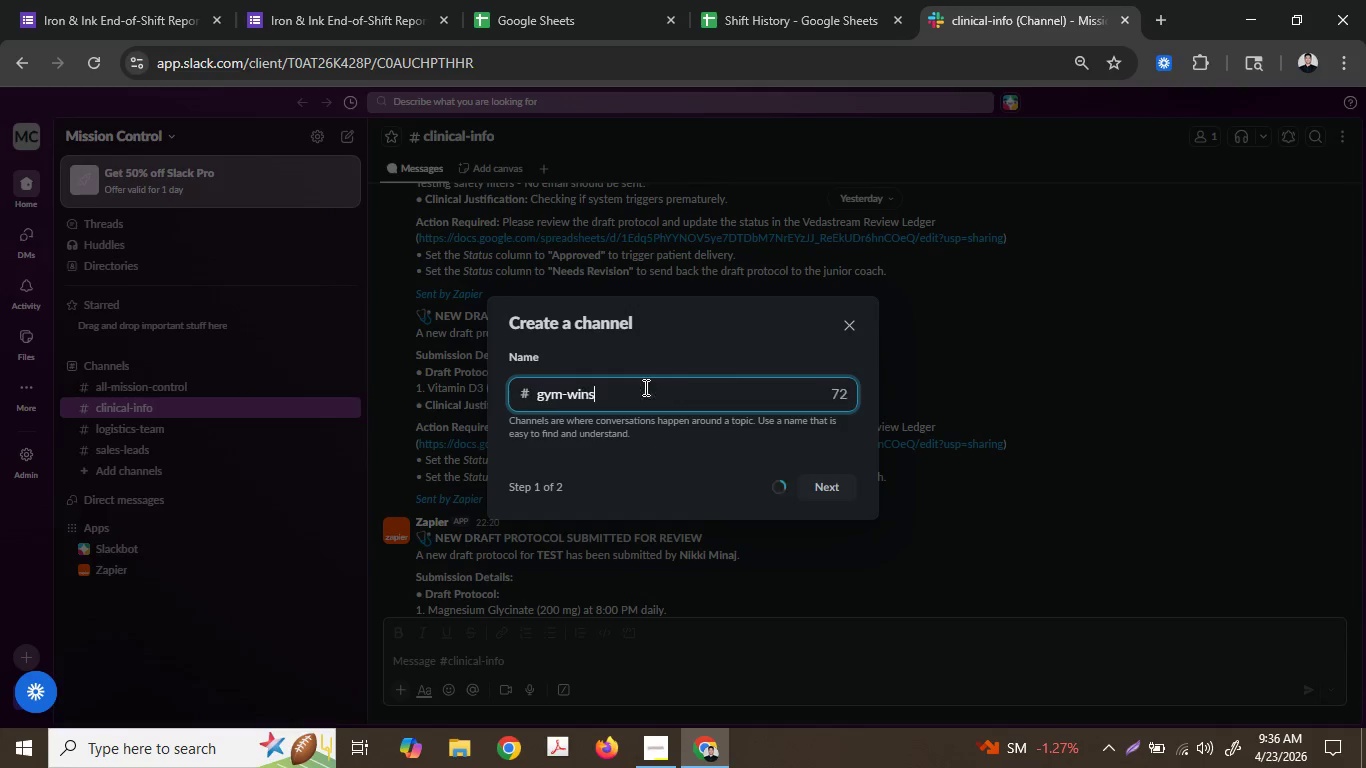 
key(Control+V)
 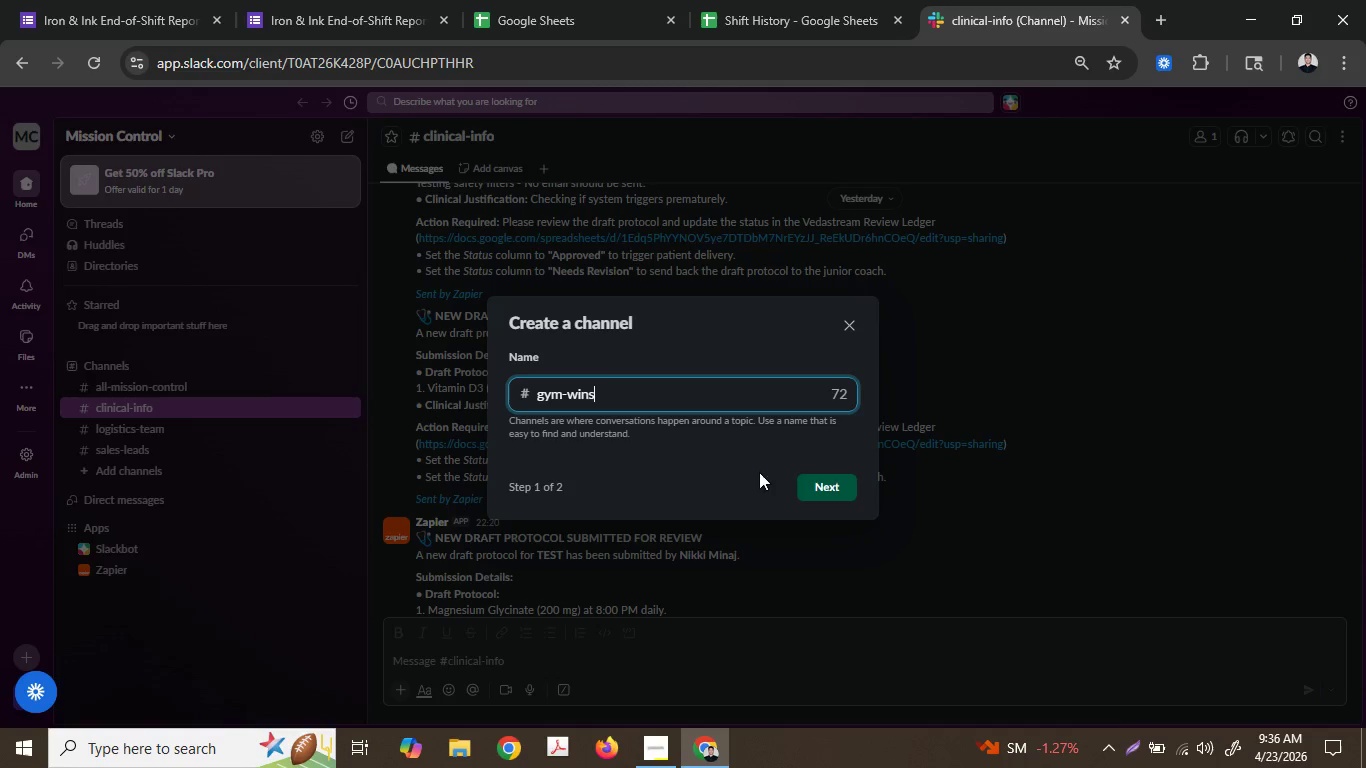 
left_click([803, 476])
 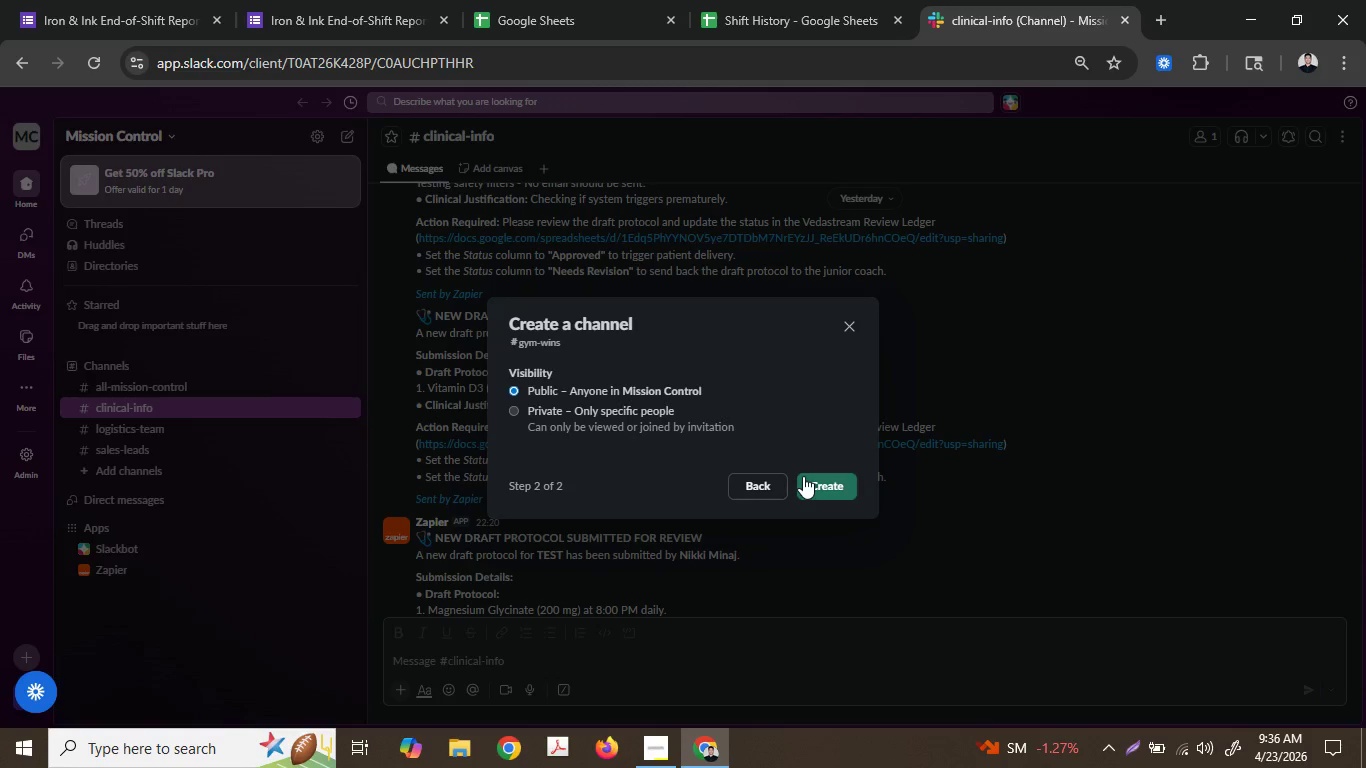 
left_click([803, 476])
 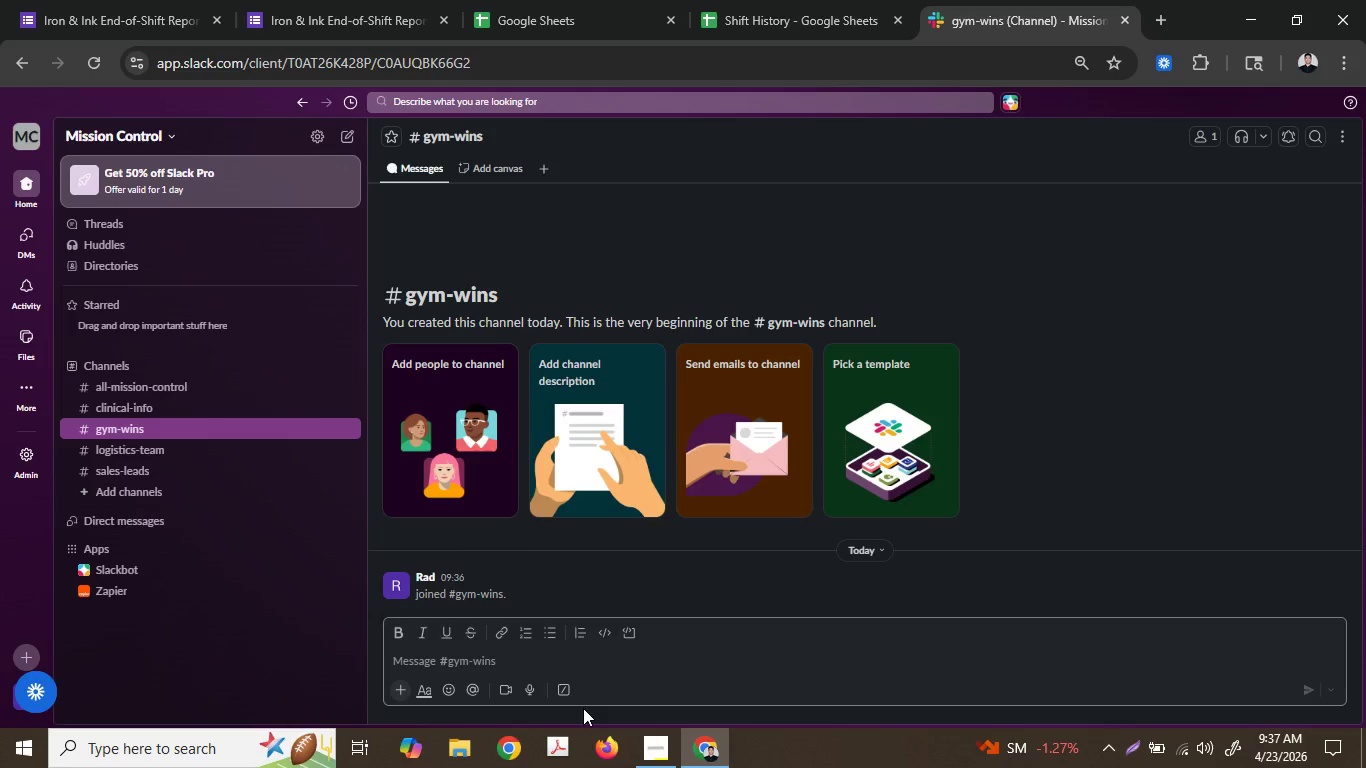 
wait(75.41)
 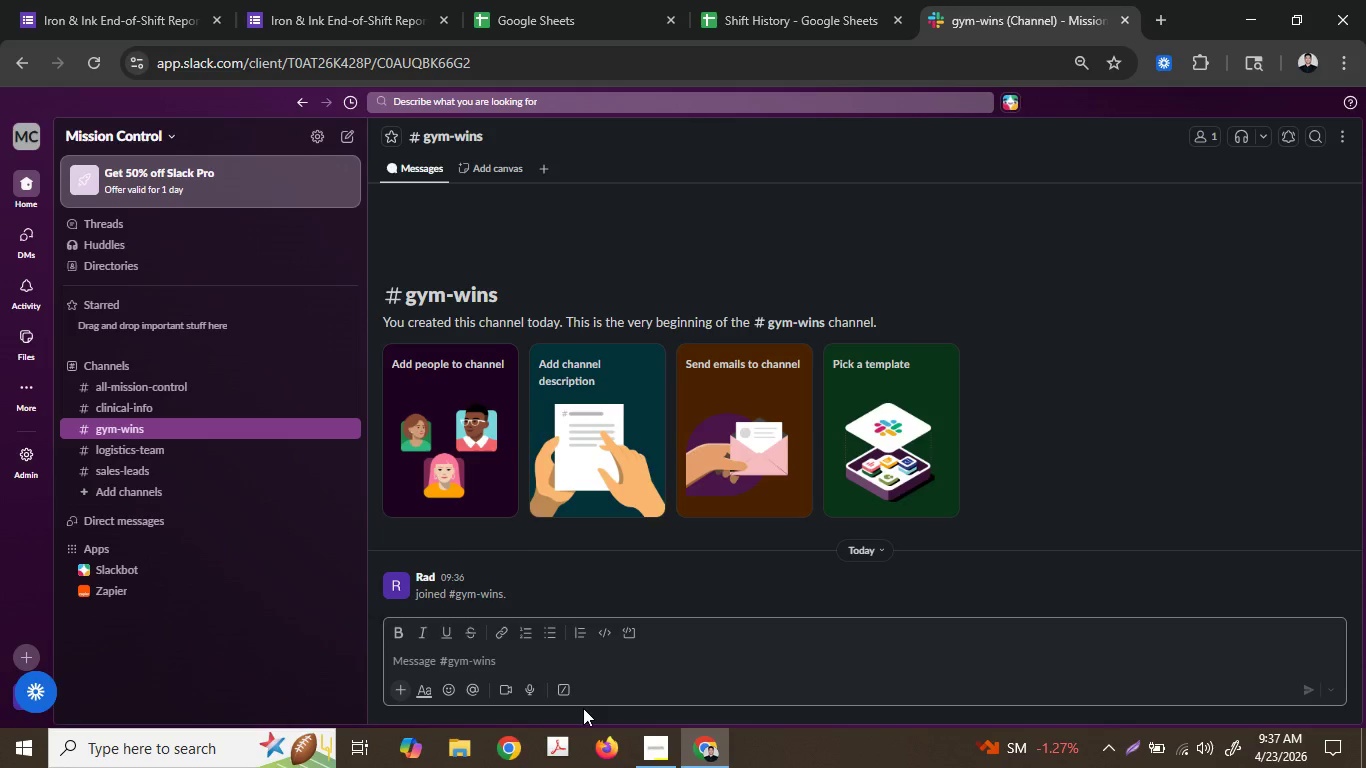 
left_click([496, 0])
 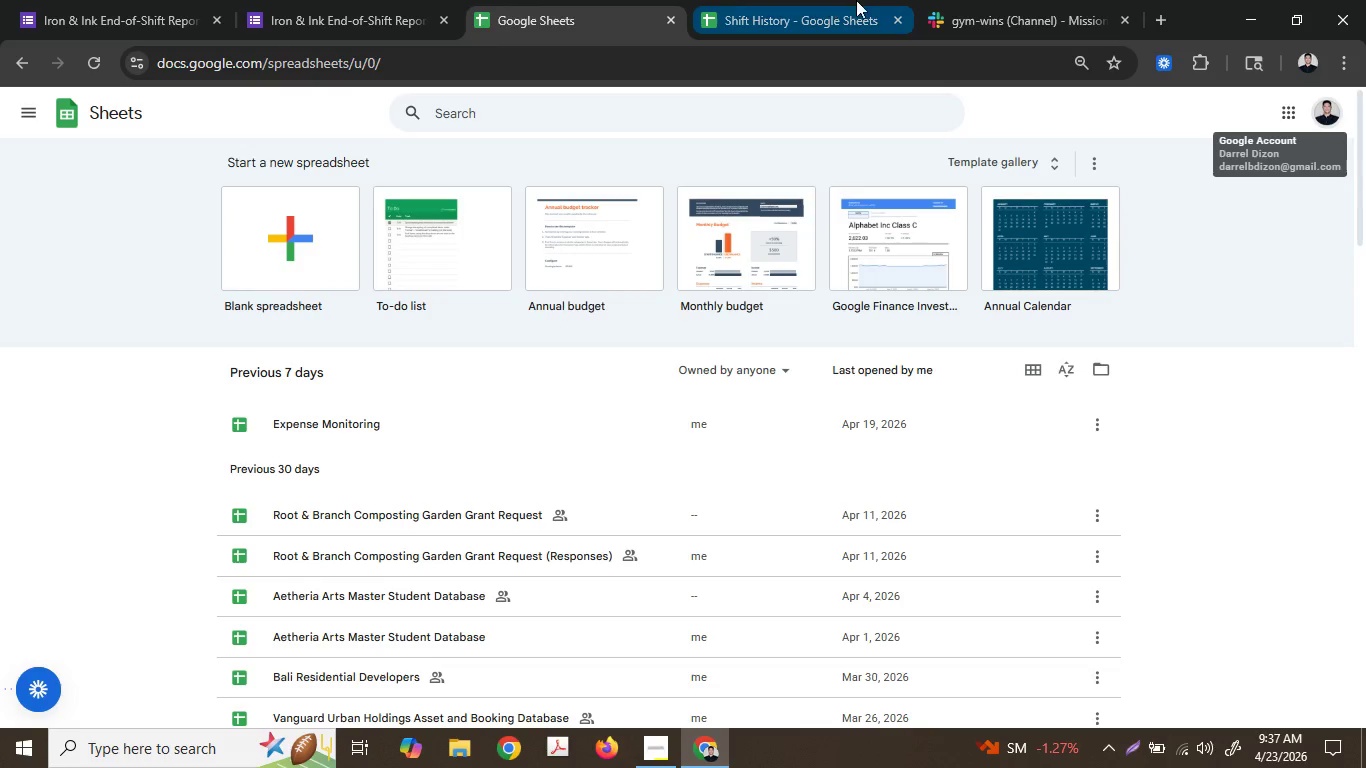 
left_click([1008, 0])
 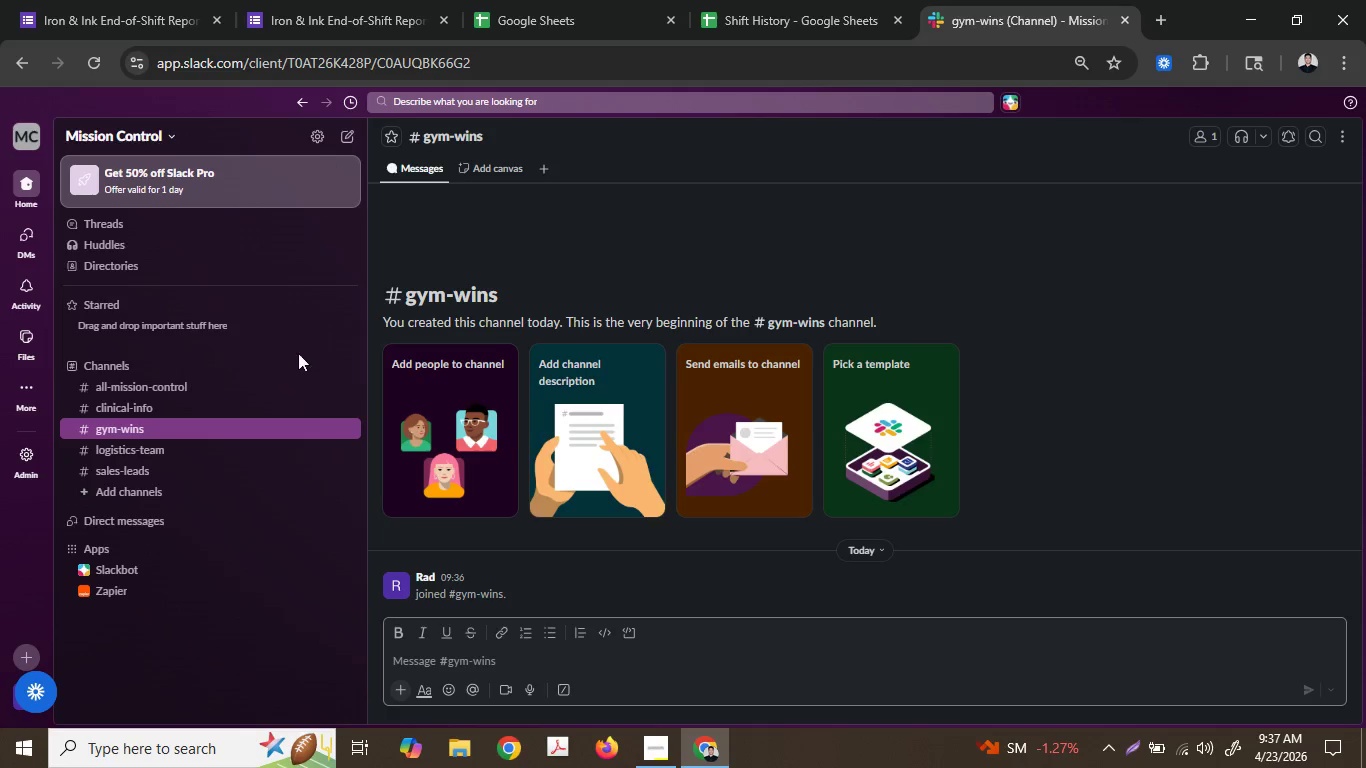 
left_click([215, 403])
 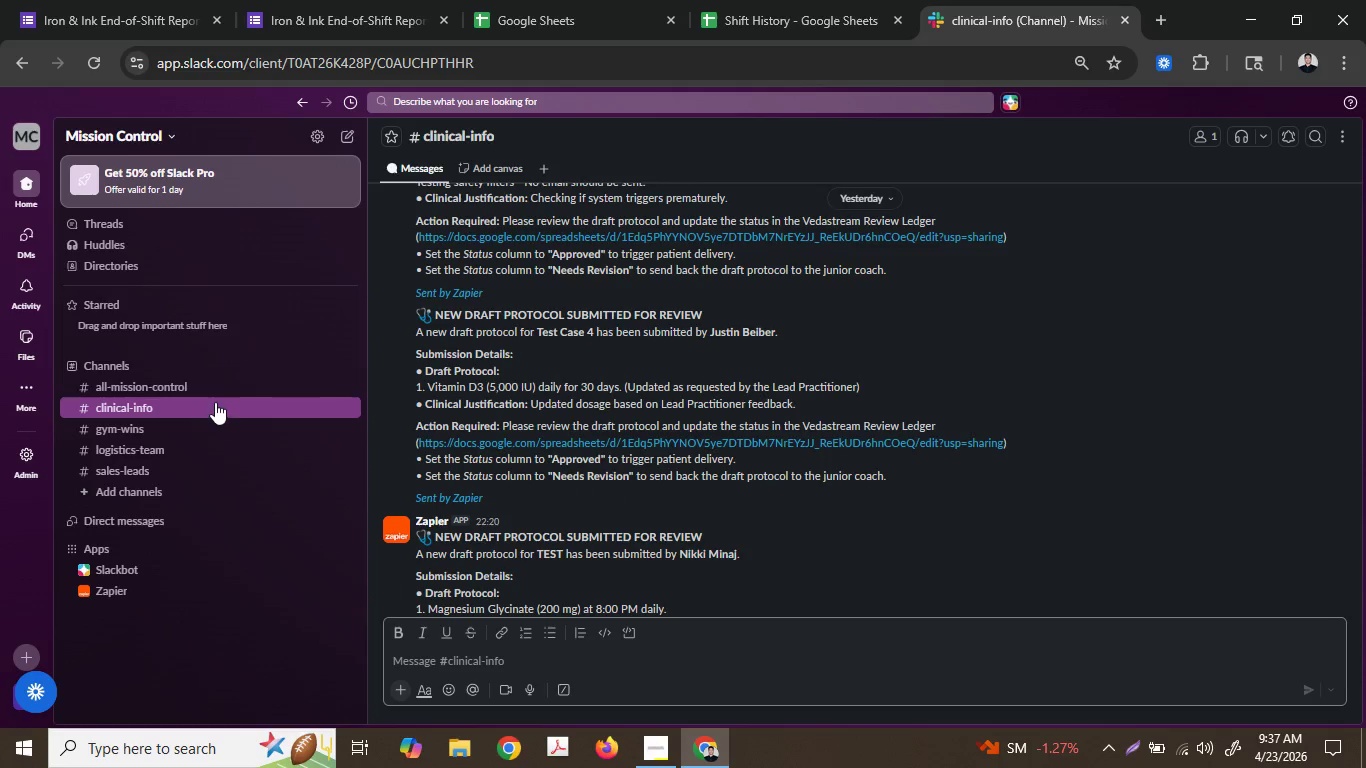 
right_click([218, 403])
 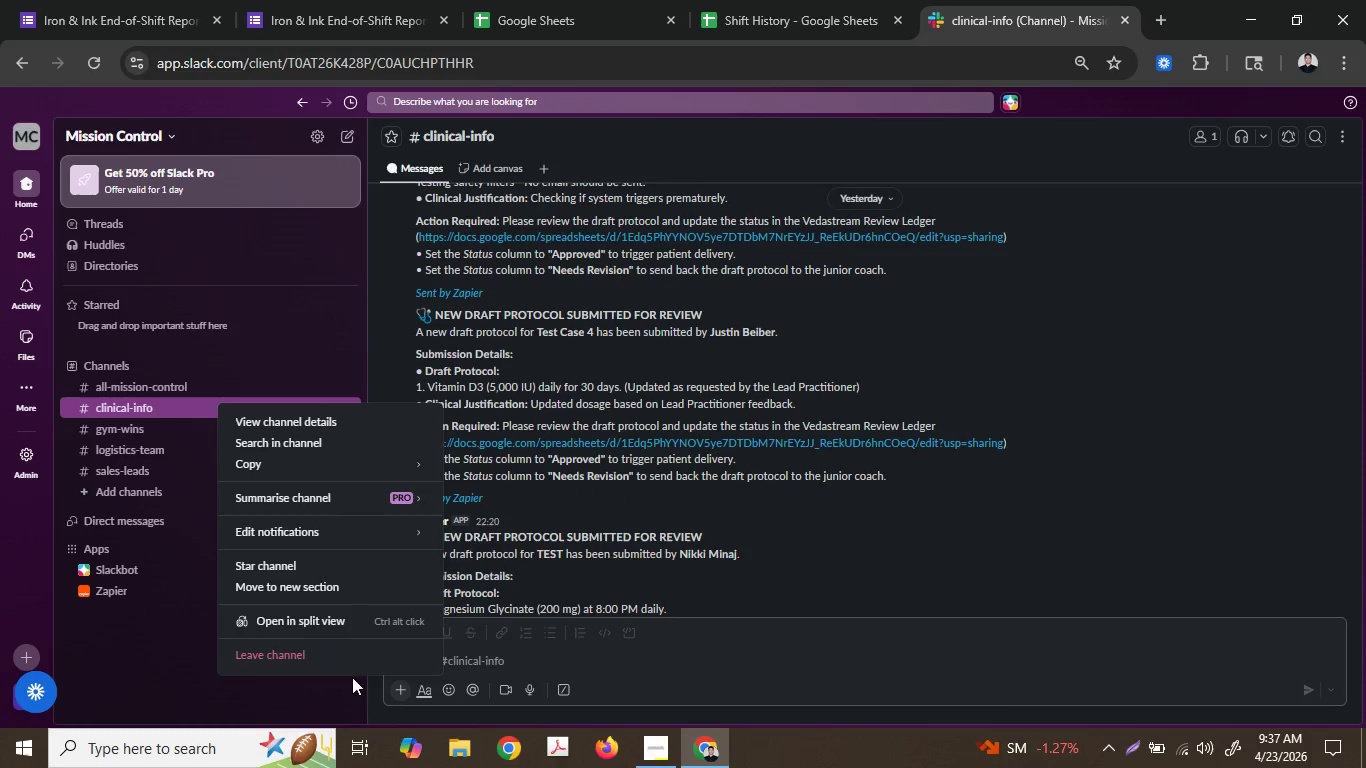 
left_click([338, 637])
 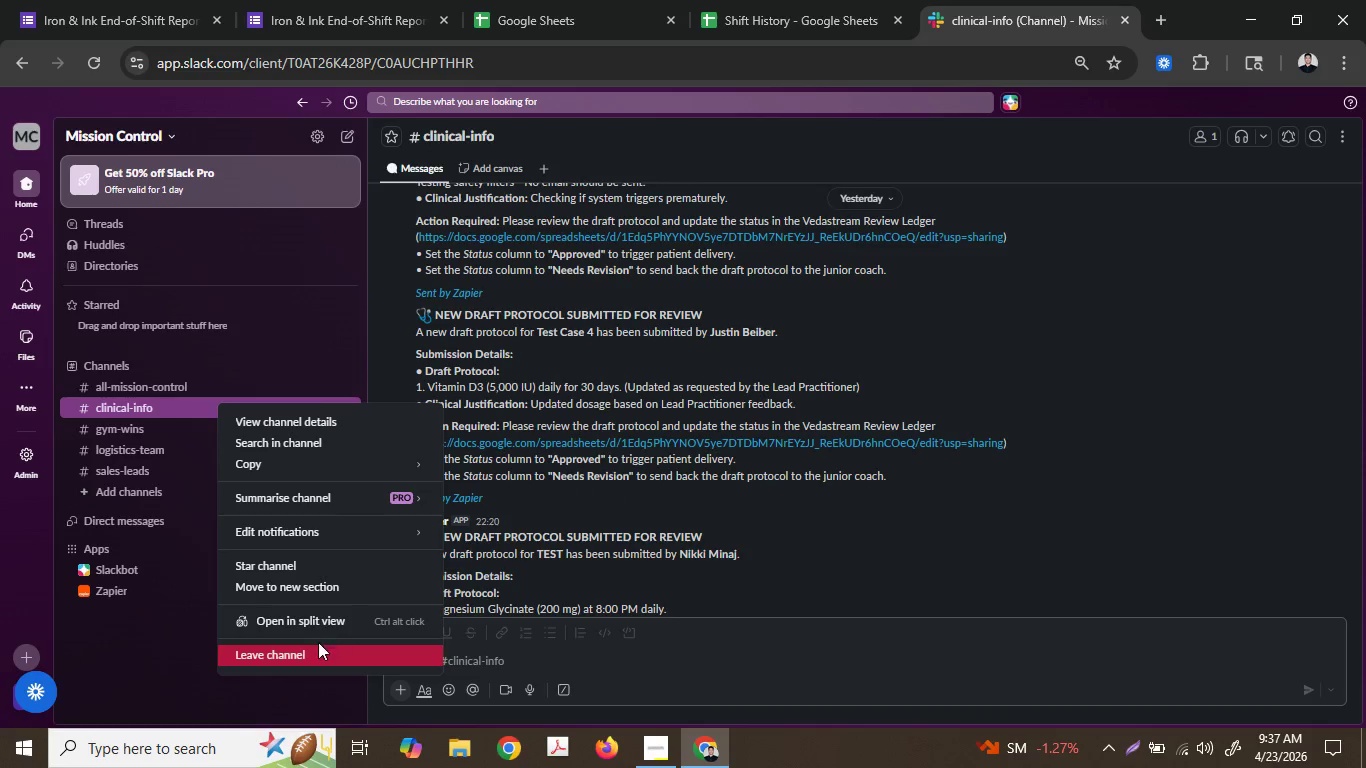 
left_click([314, 645])
 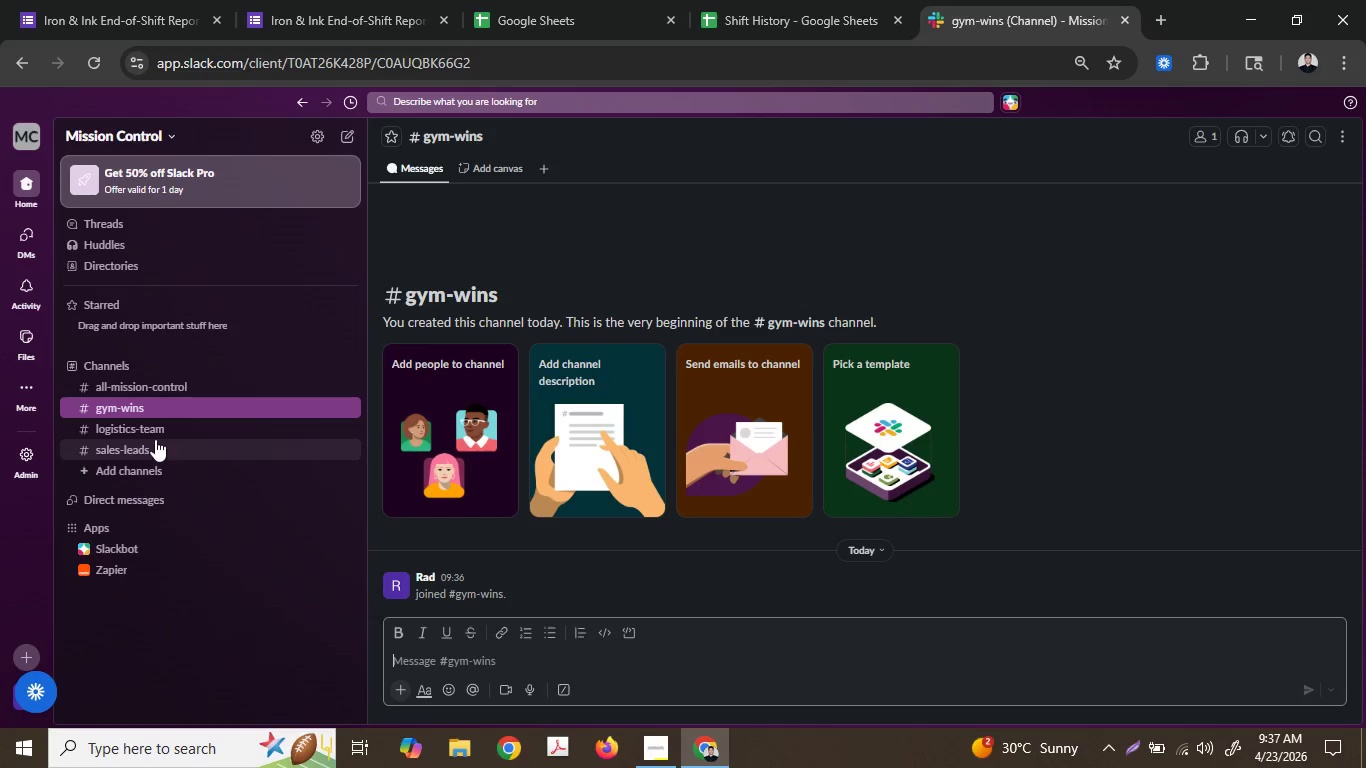 
right_click([155, 430])
 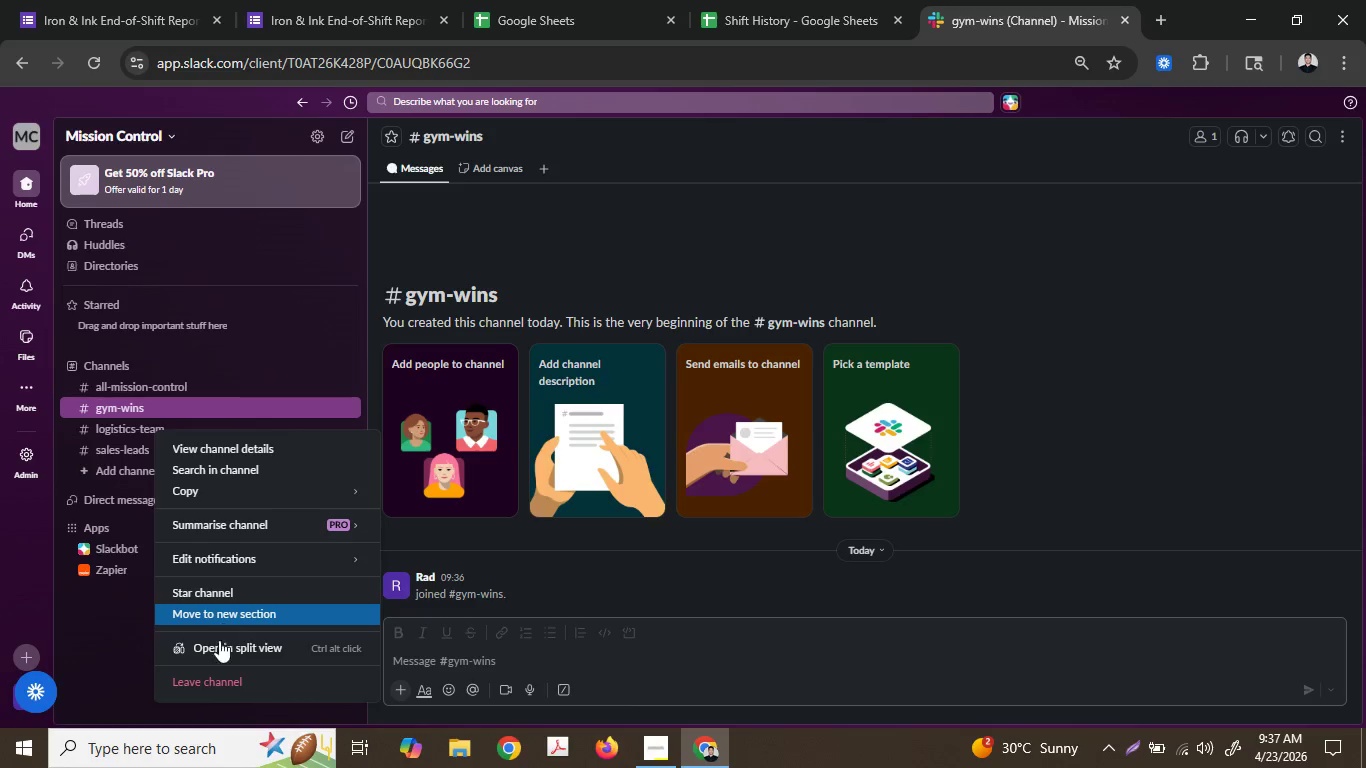 
left_click([219, 678])
 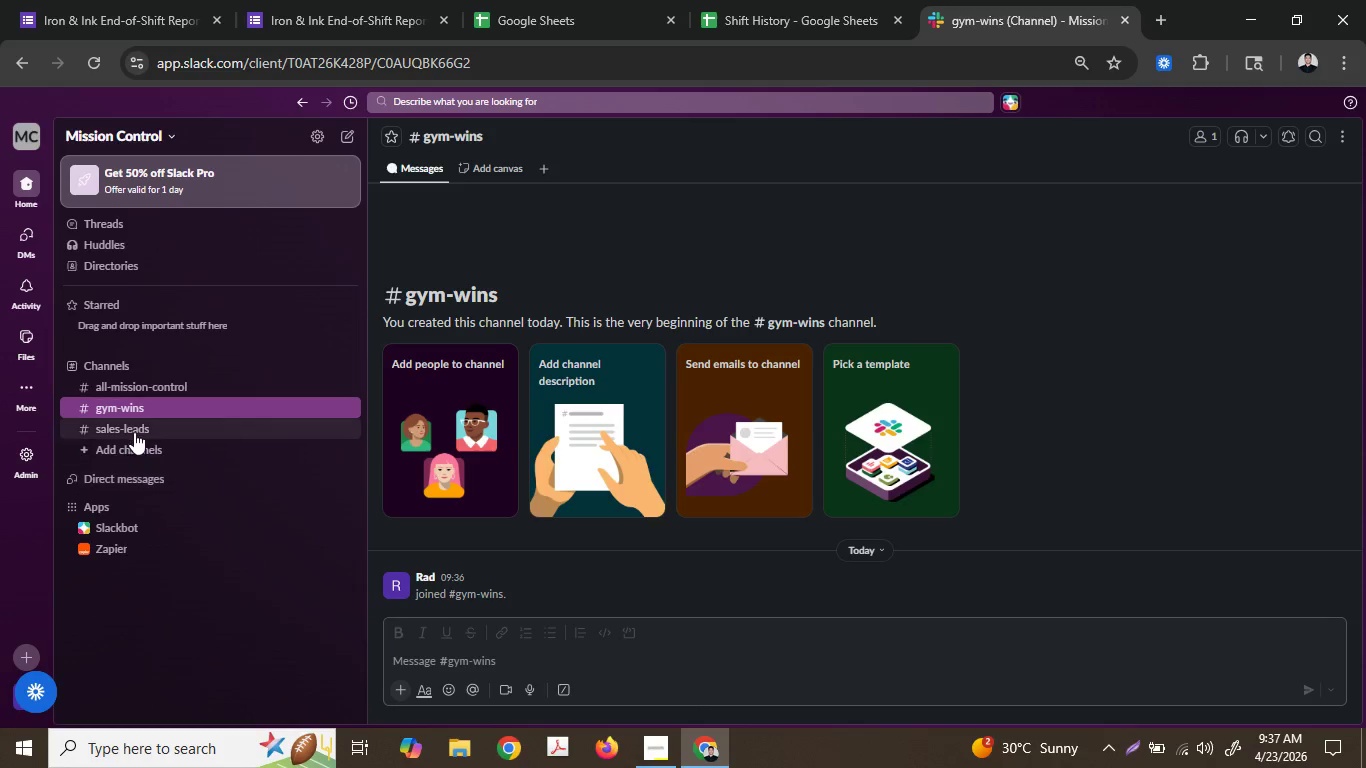 
right_click([135, 431])
 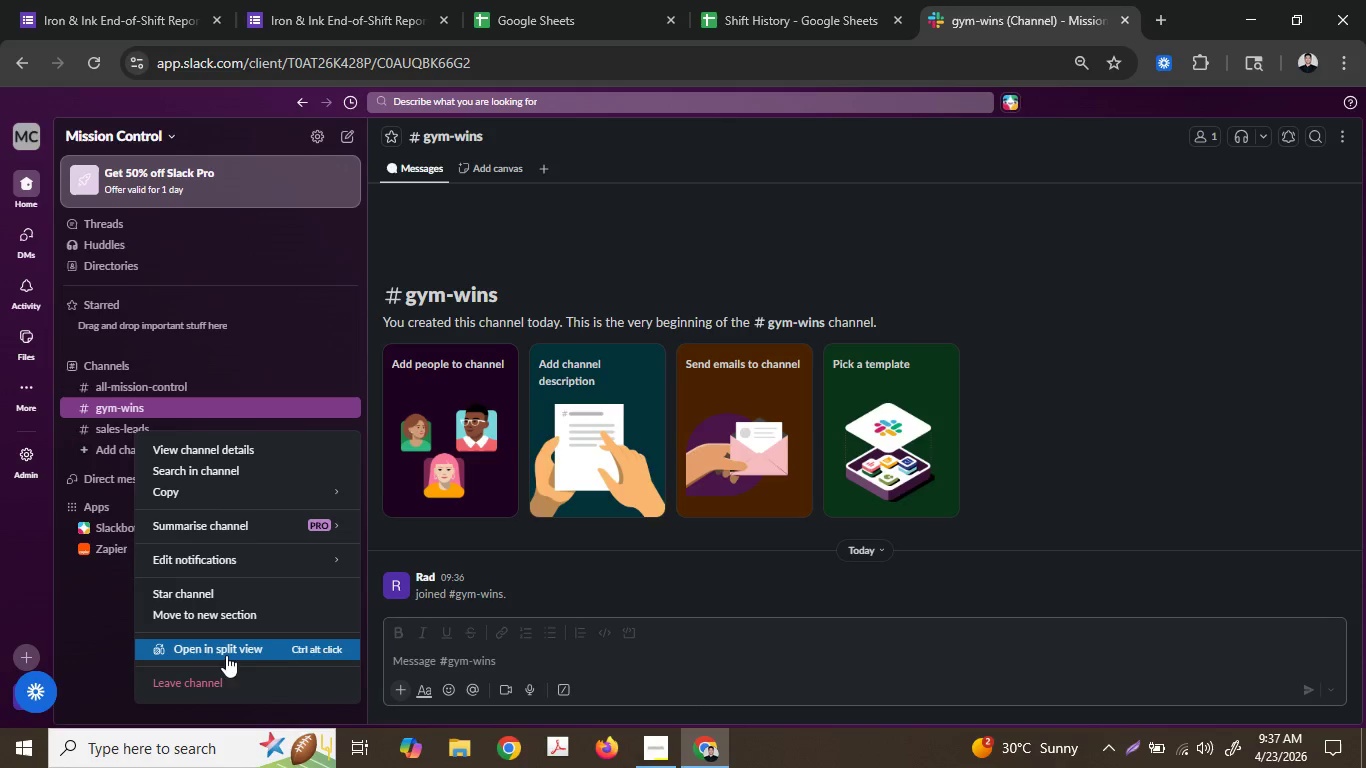 
left_click([226, 673])
 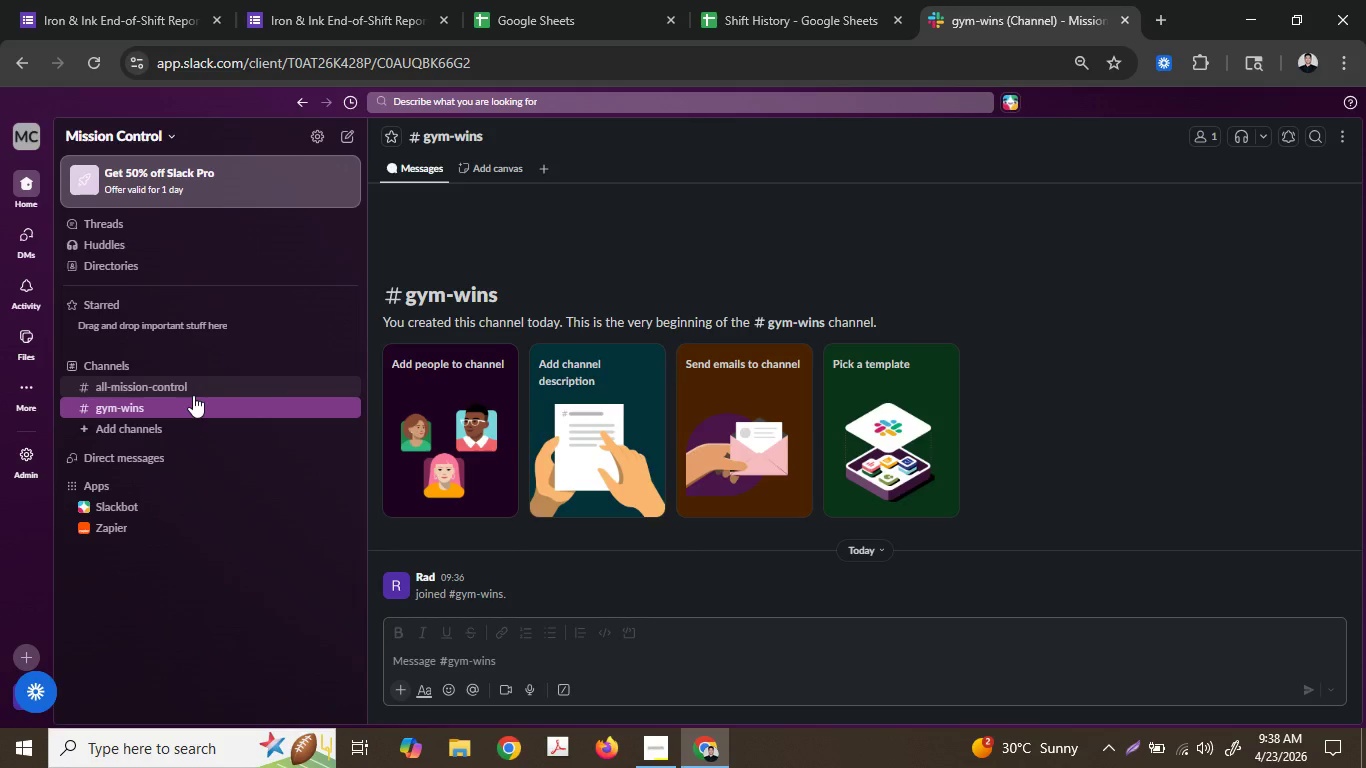 
wait(20.62)
 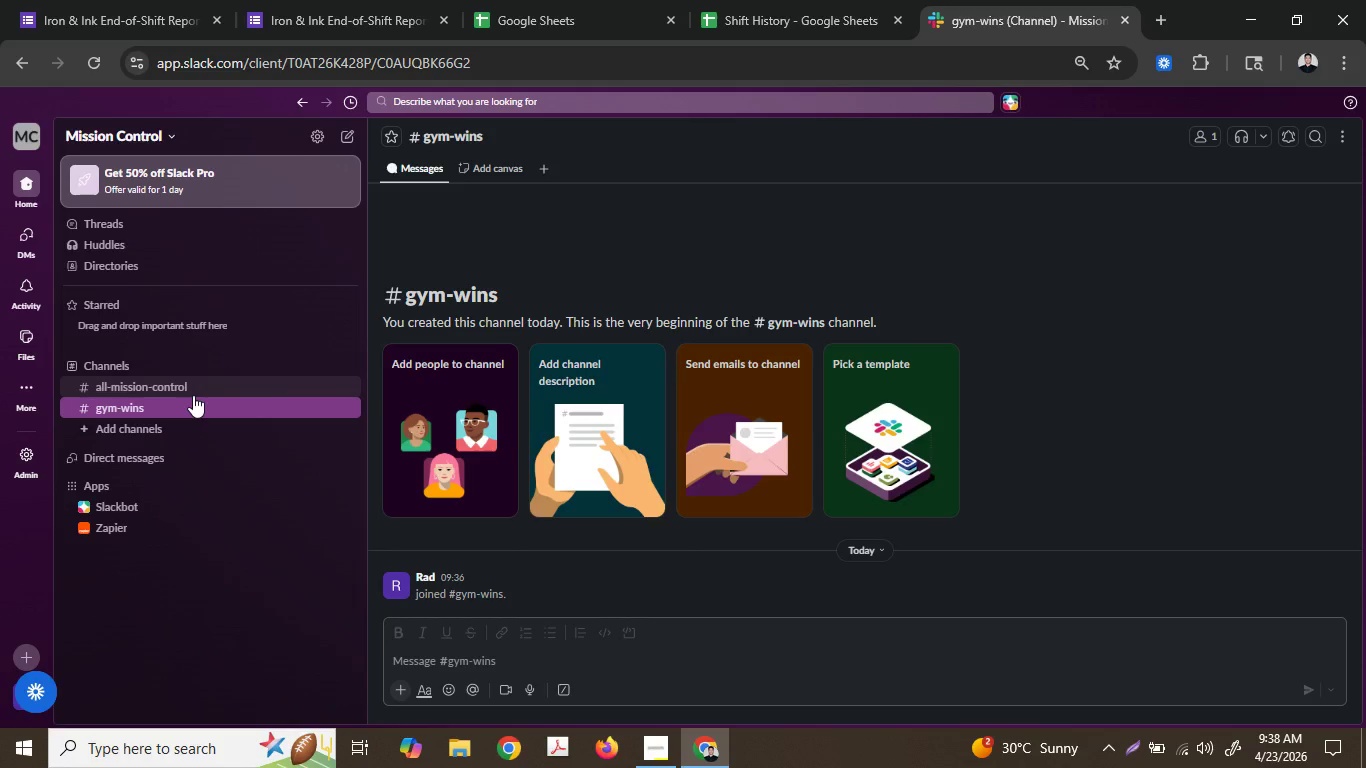 
left_click([122, 467])
 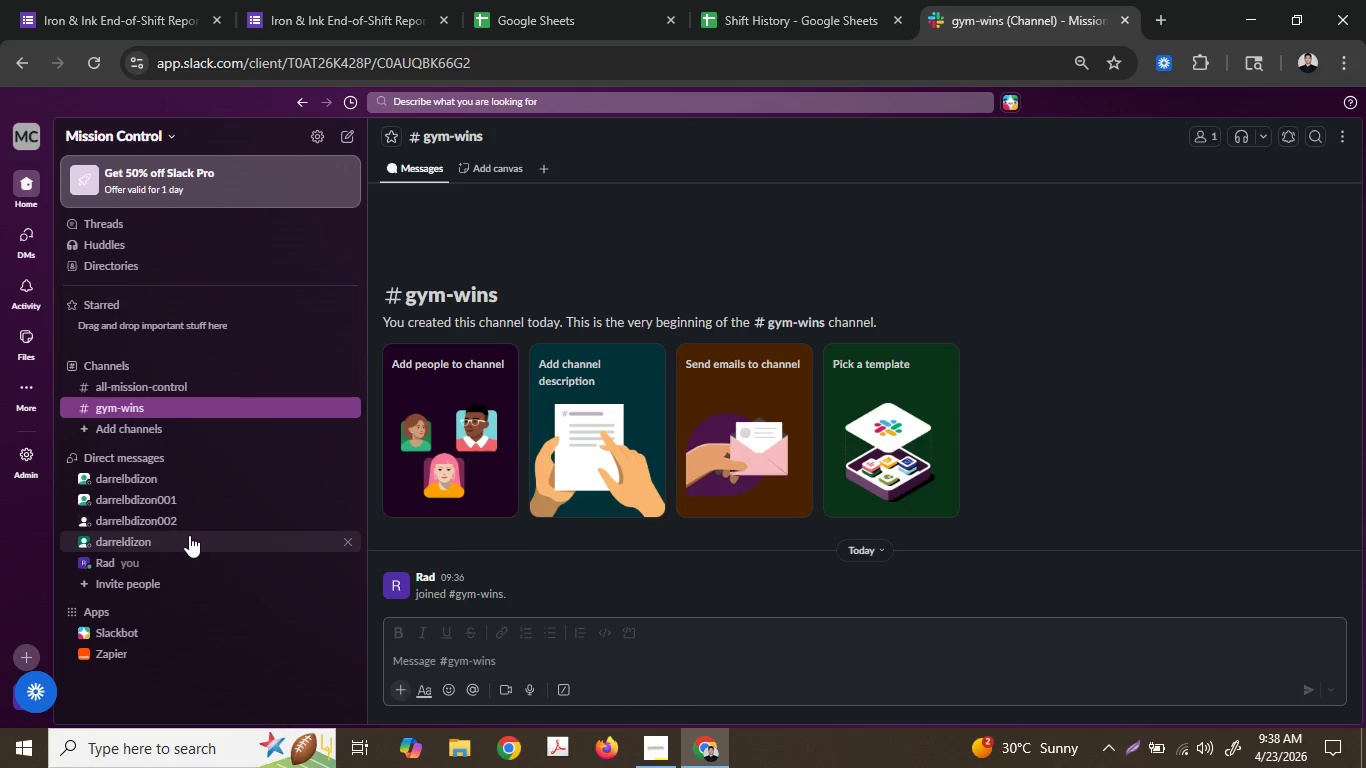 
left_click([190, 479])
 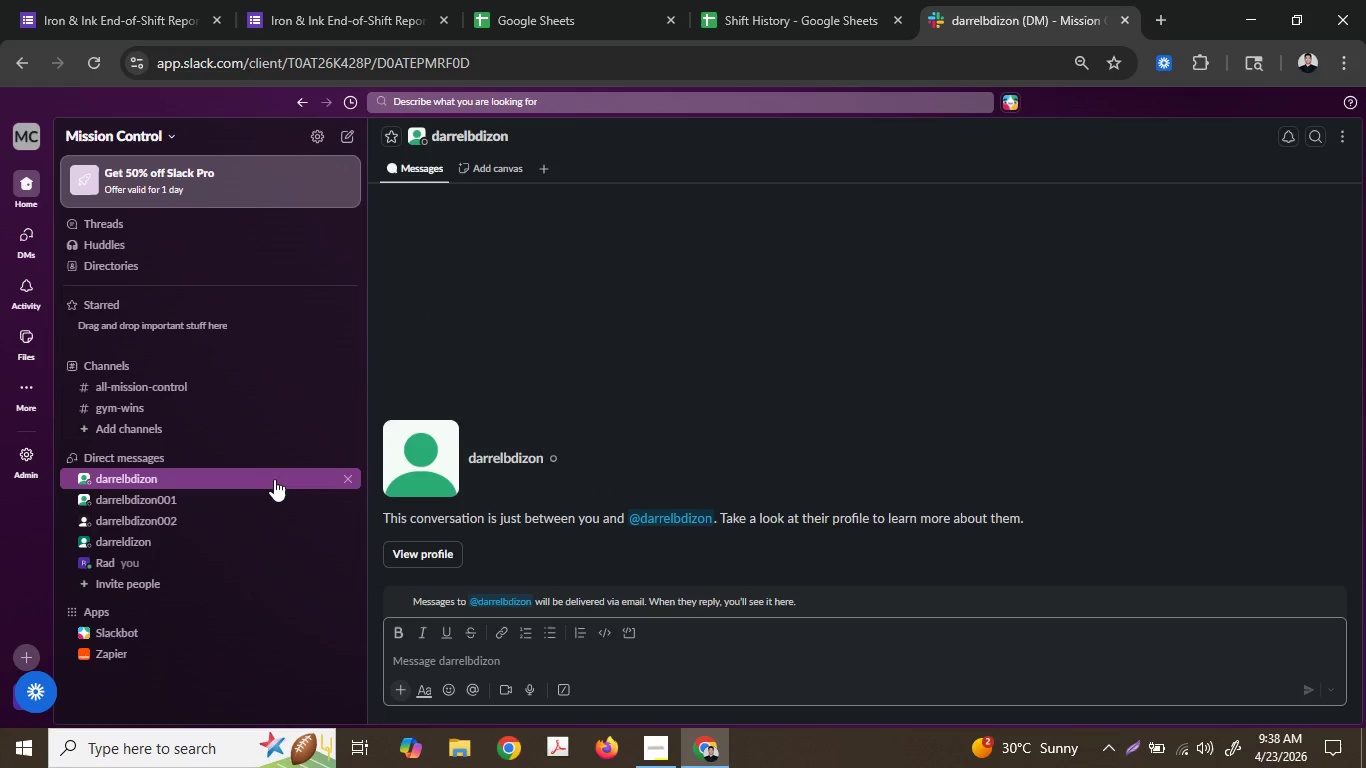 
wait(5.41)
 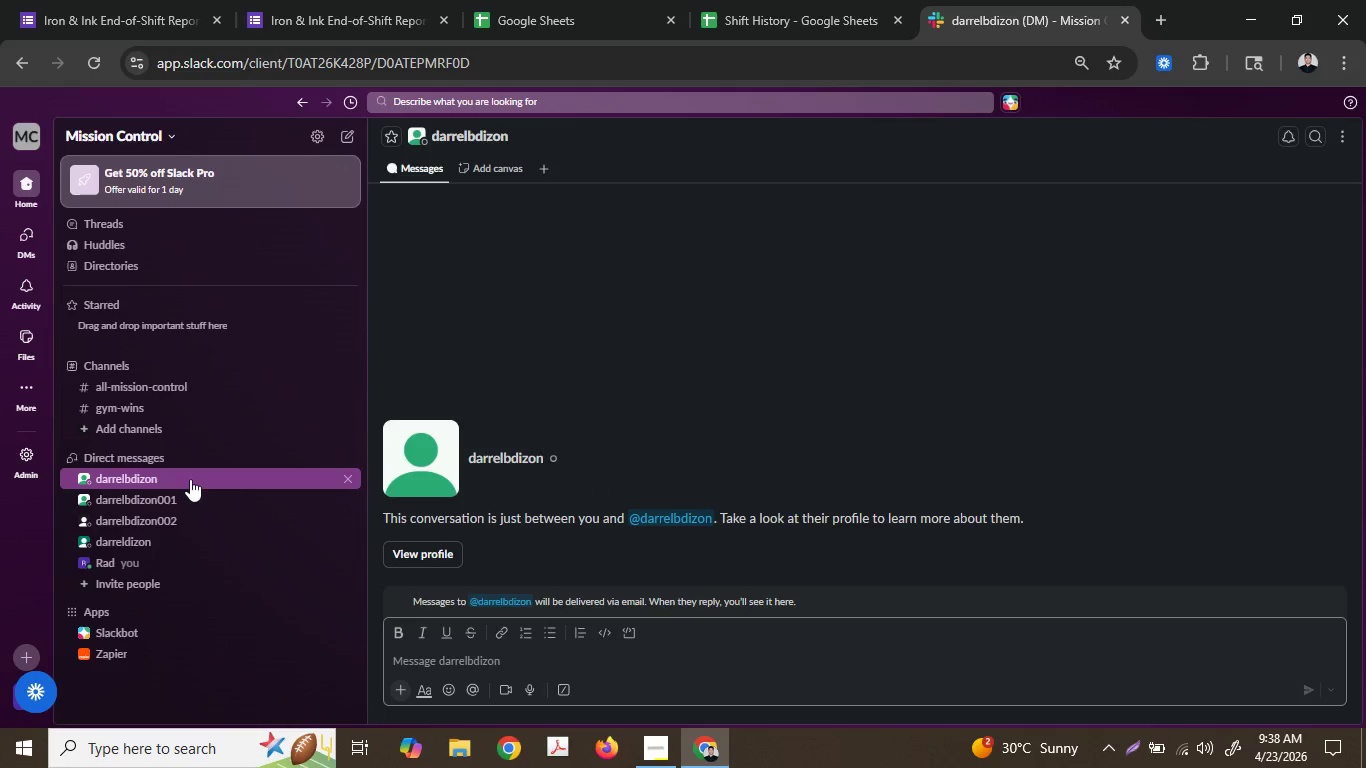 
right_click([274, 479])
 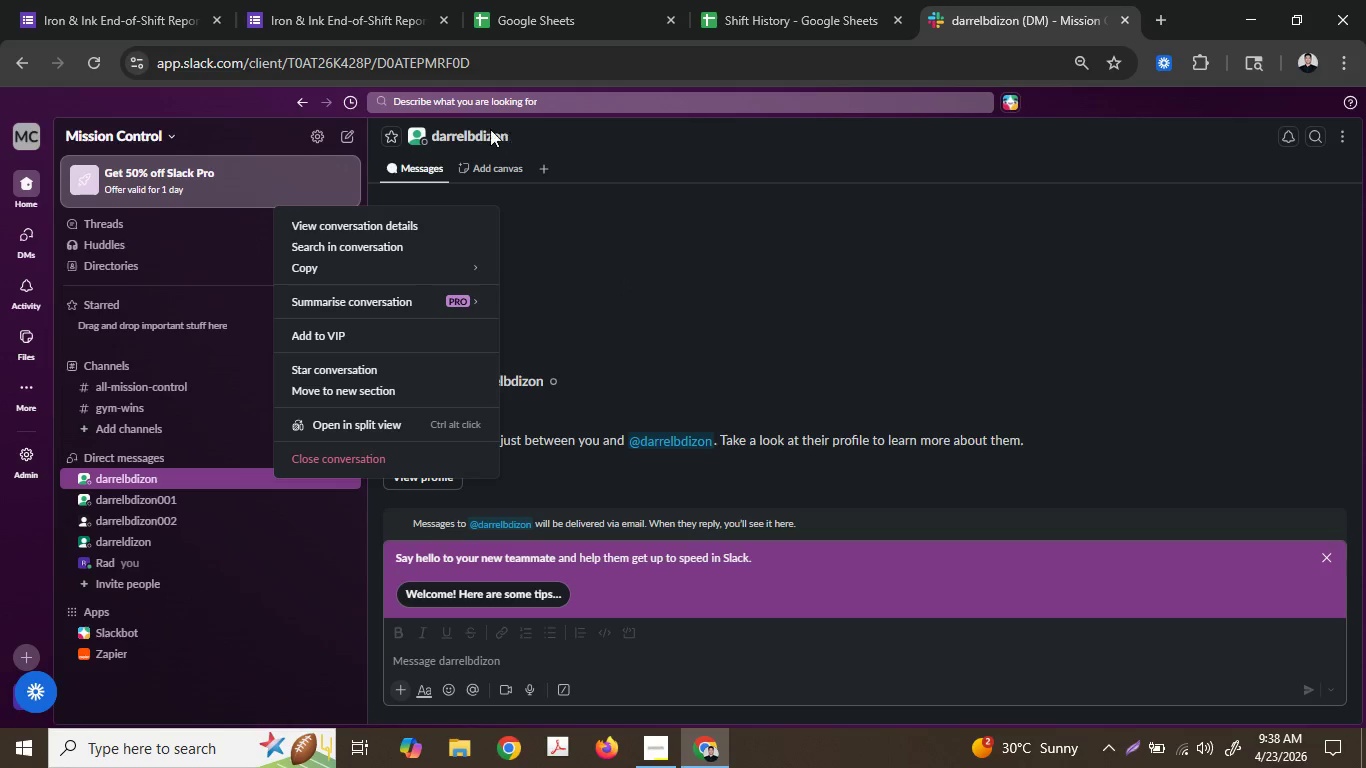 
left_click([487, 128])
 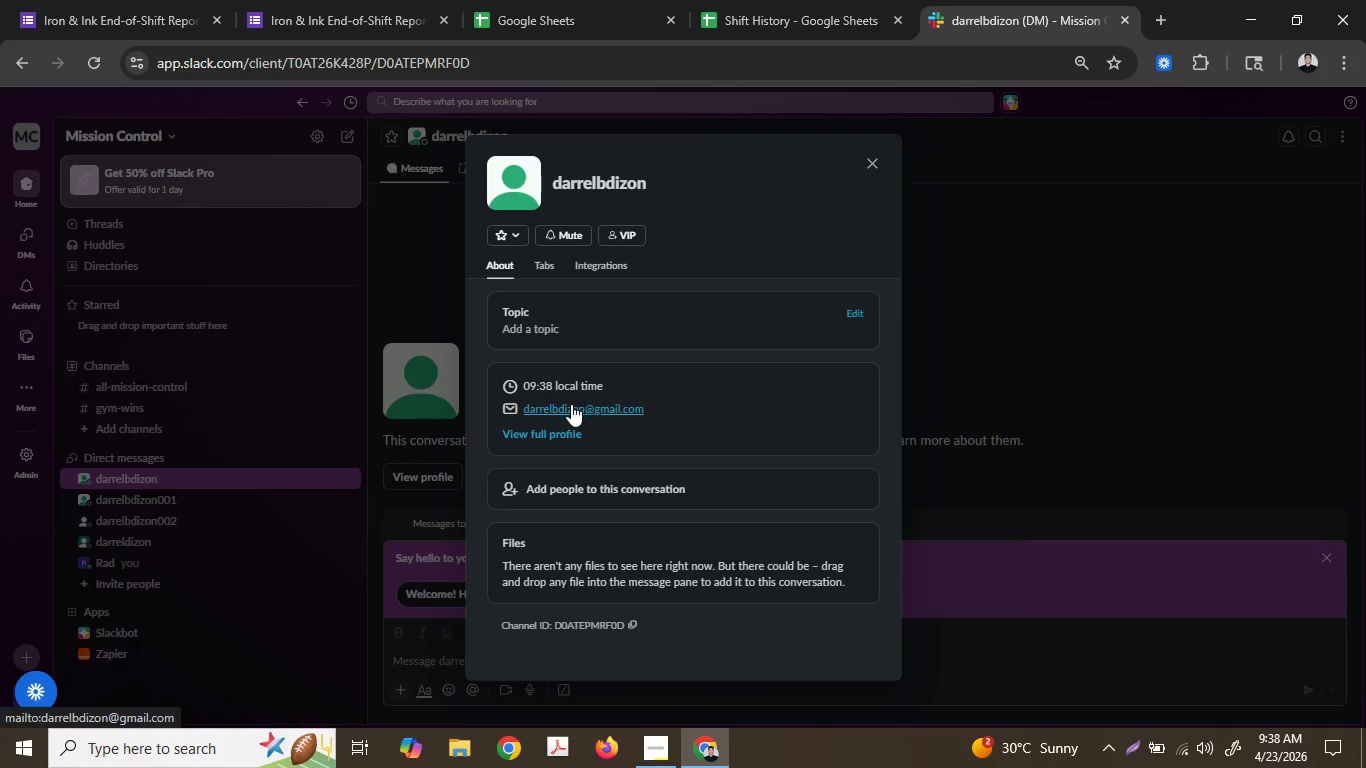 
wait(5.38)
 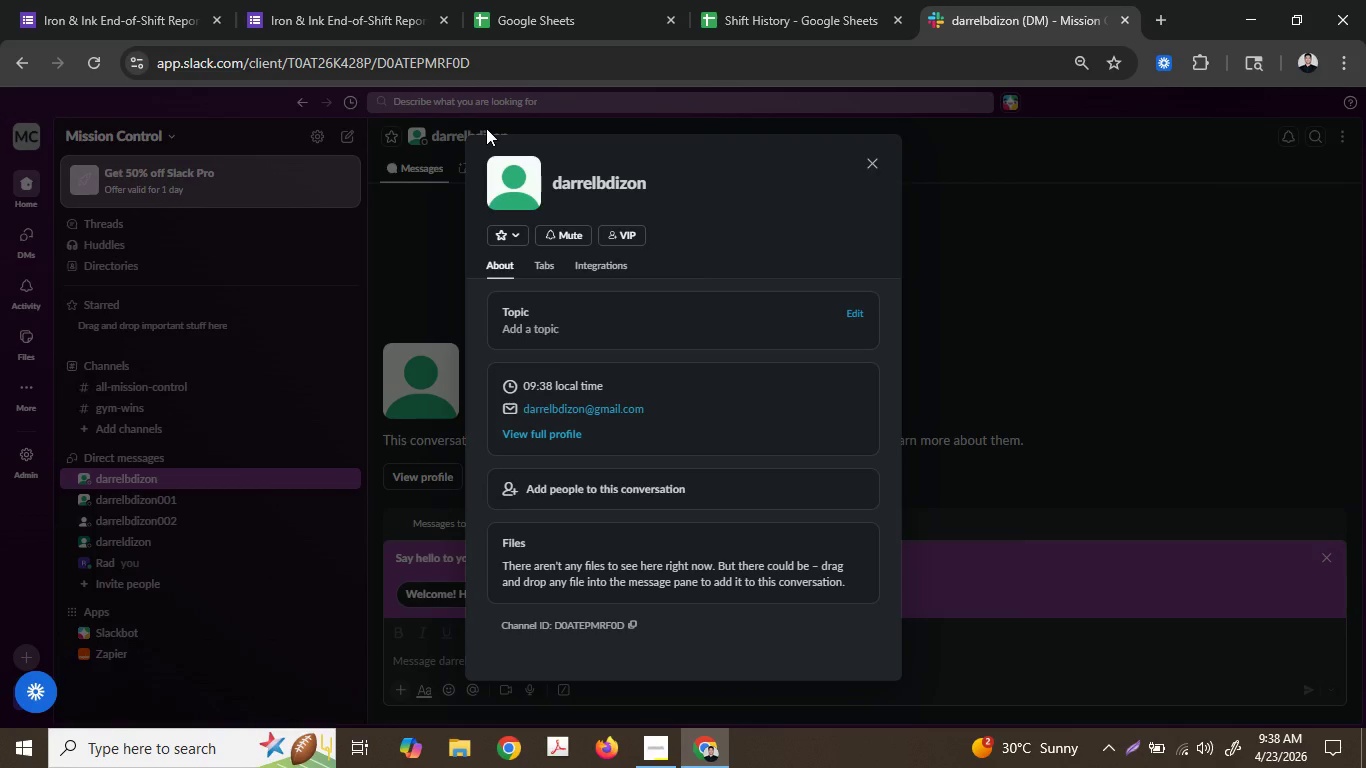 
left_click([556, 431])
 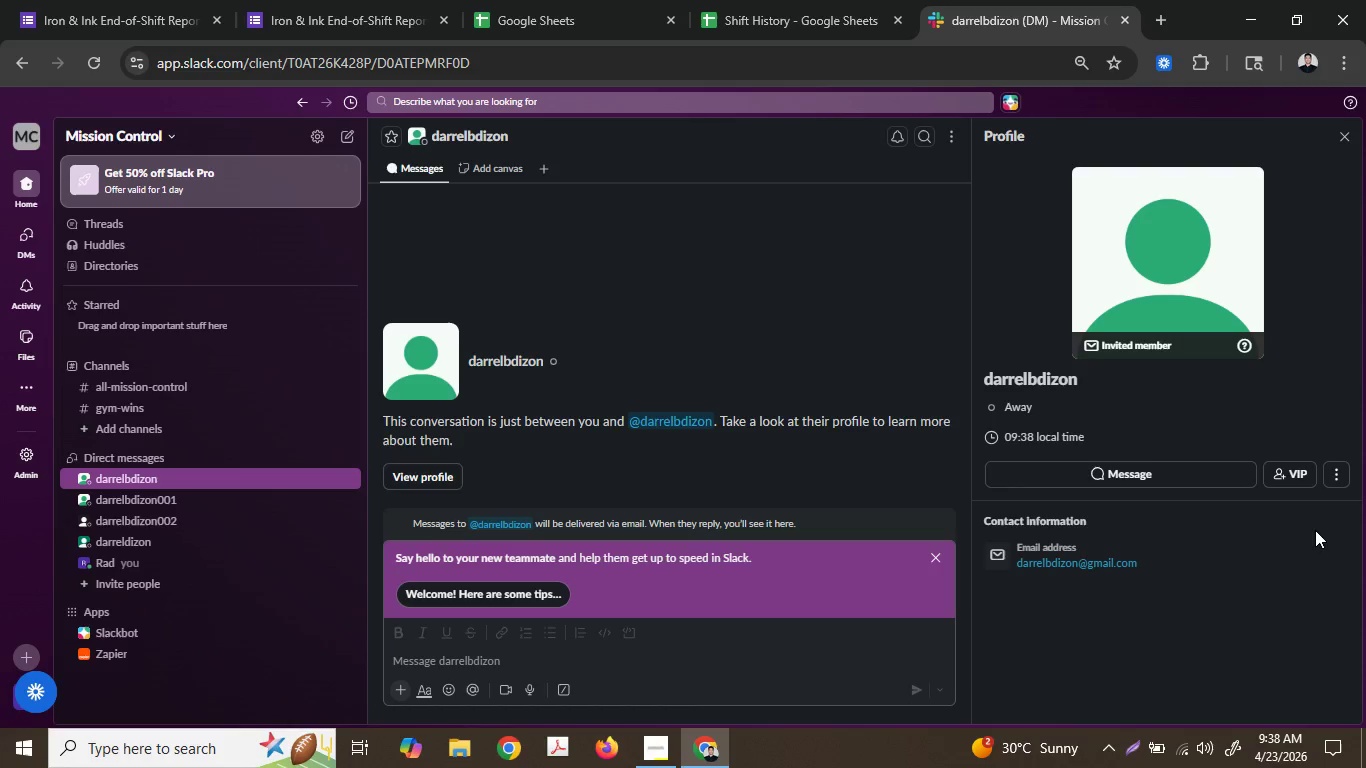 
wait(5.39)
 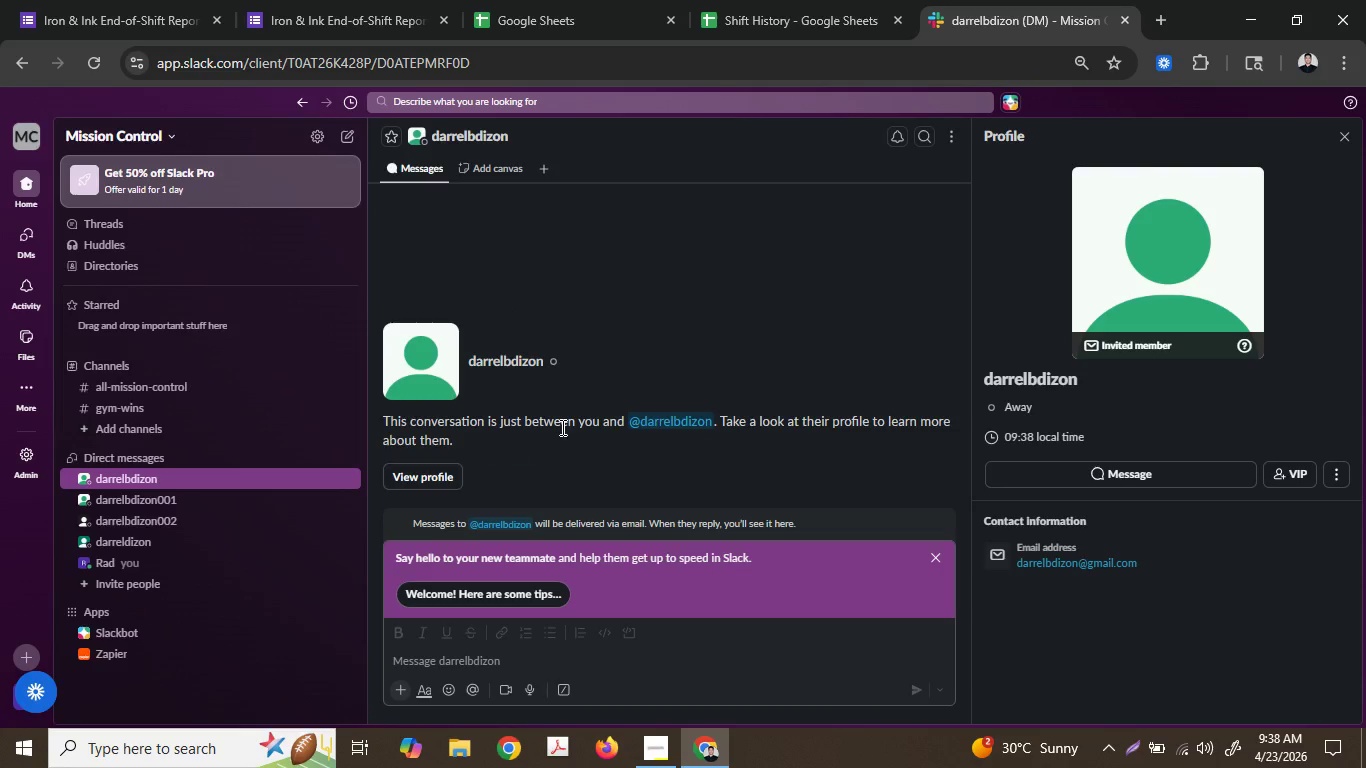 
scroll: coordinate [1314, 529], scroll_direction: down, amount: 1.0
 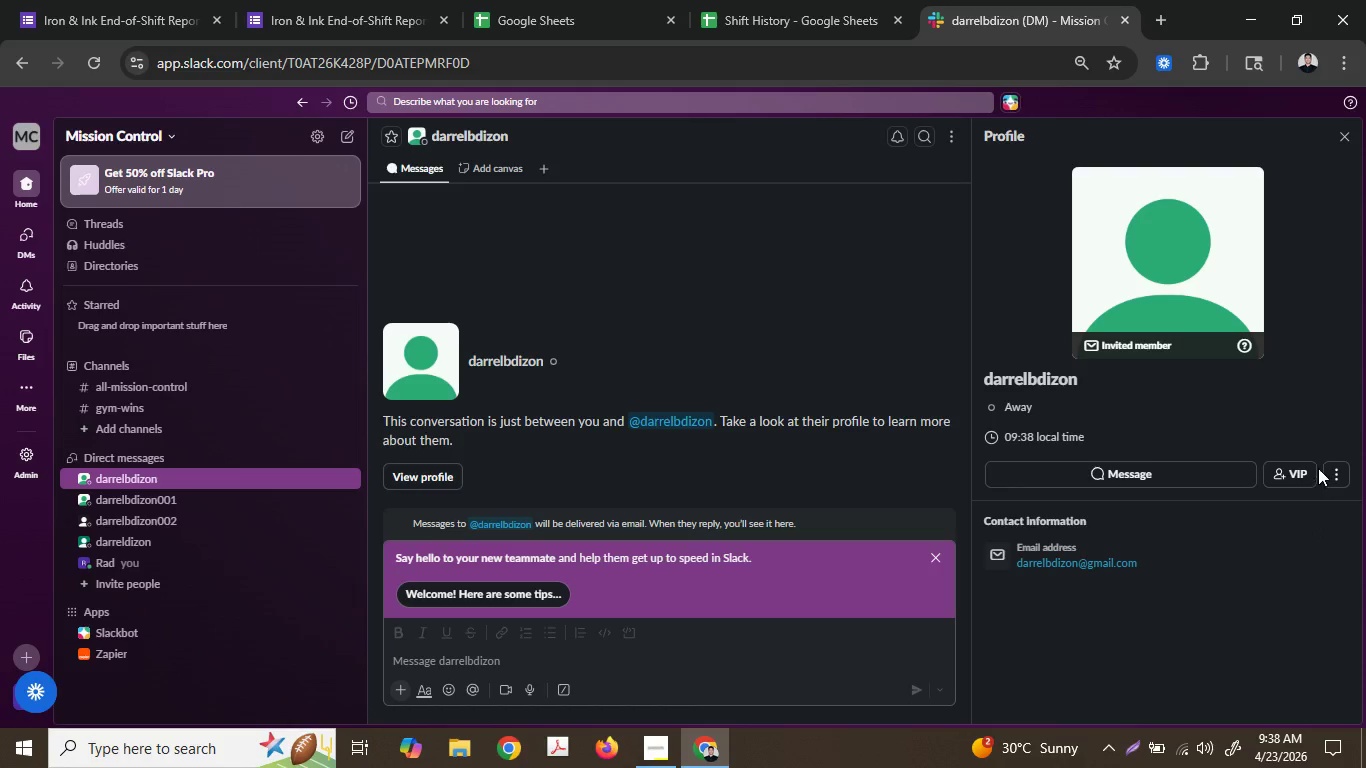 
left_click([1329, 468])
 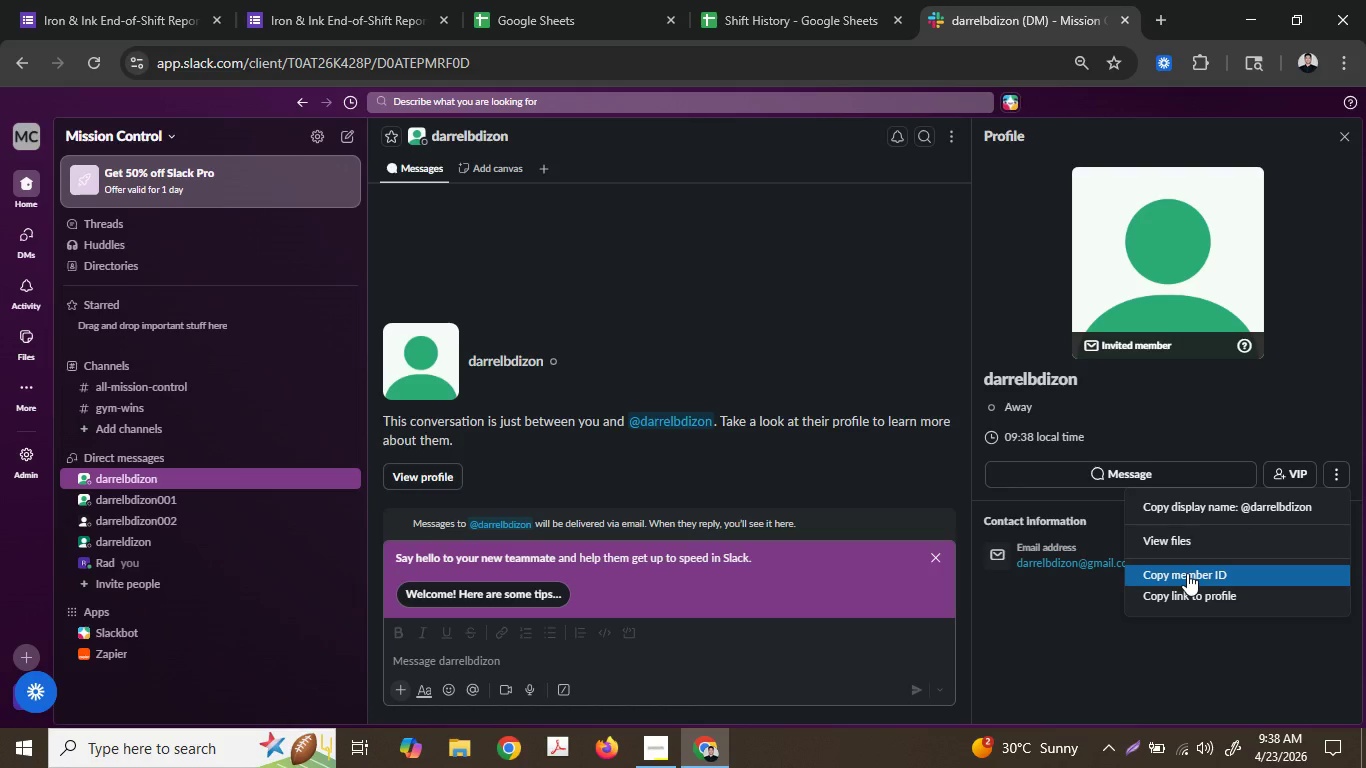 
left_click([1187, 573])
 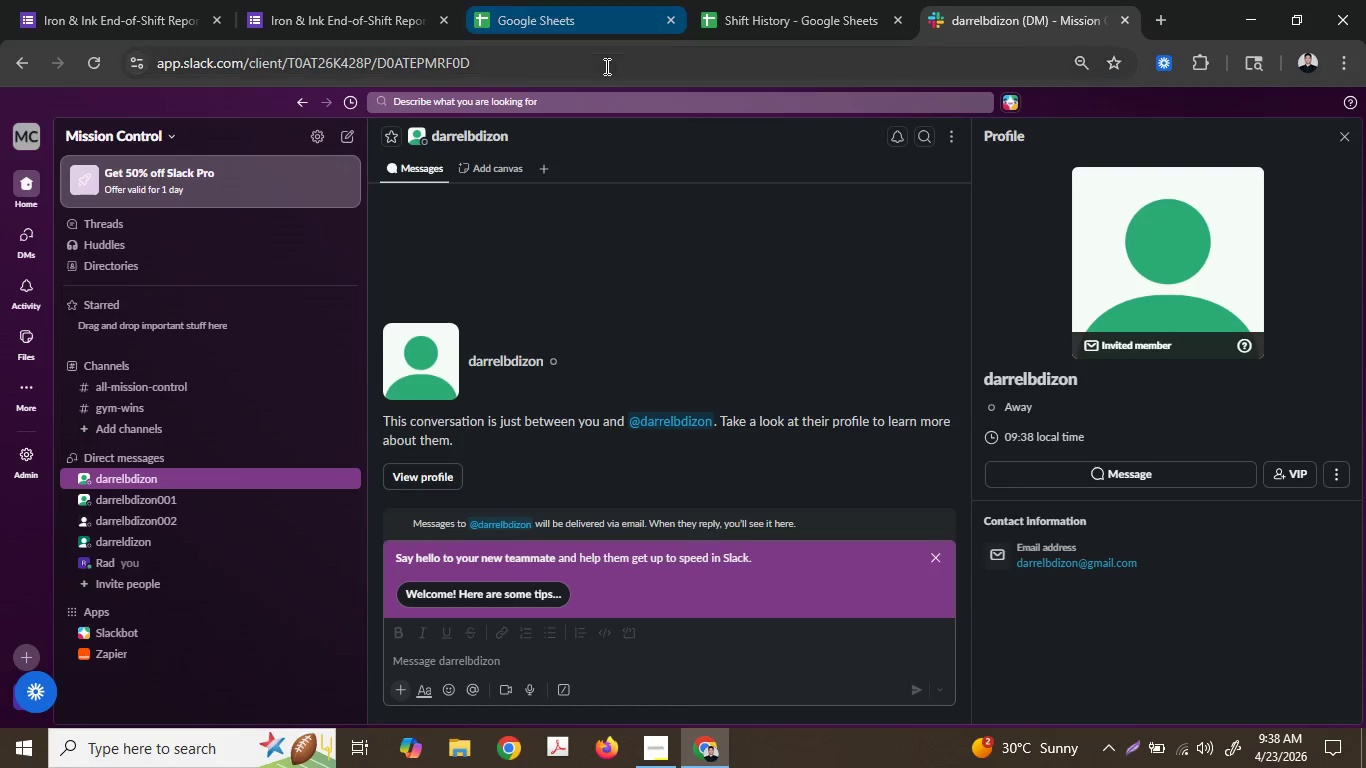 
left_click([605, 67])
 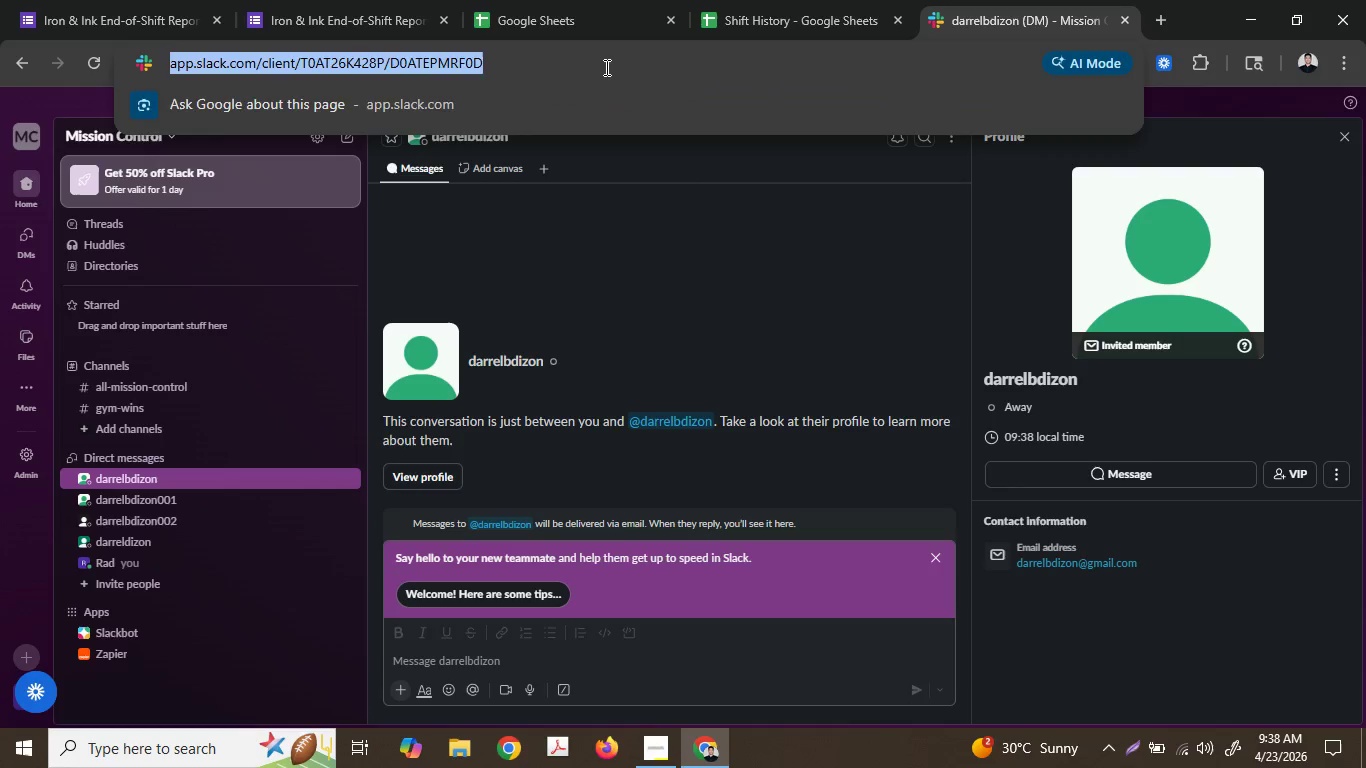 
key(Control+ControlLeft)
 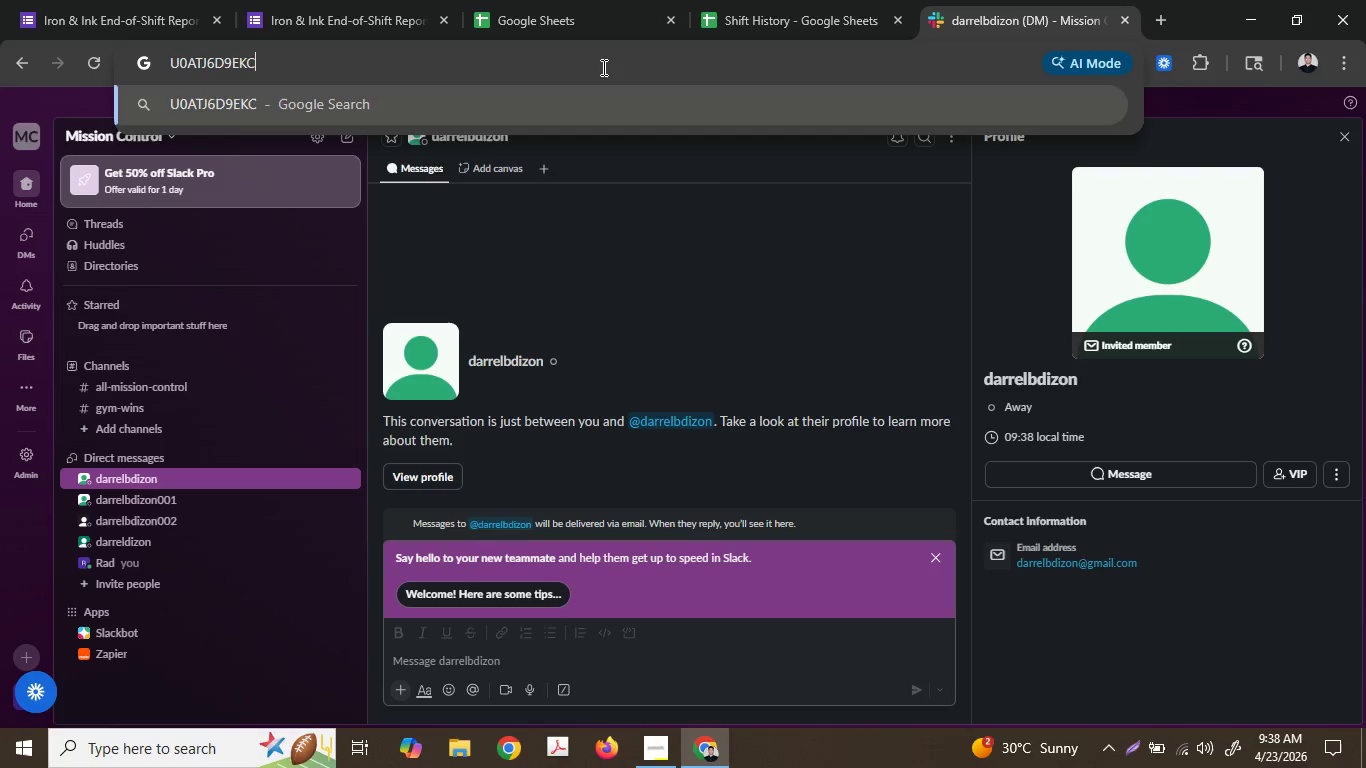 
key(Control+V)
 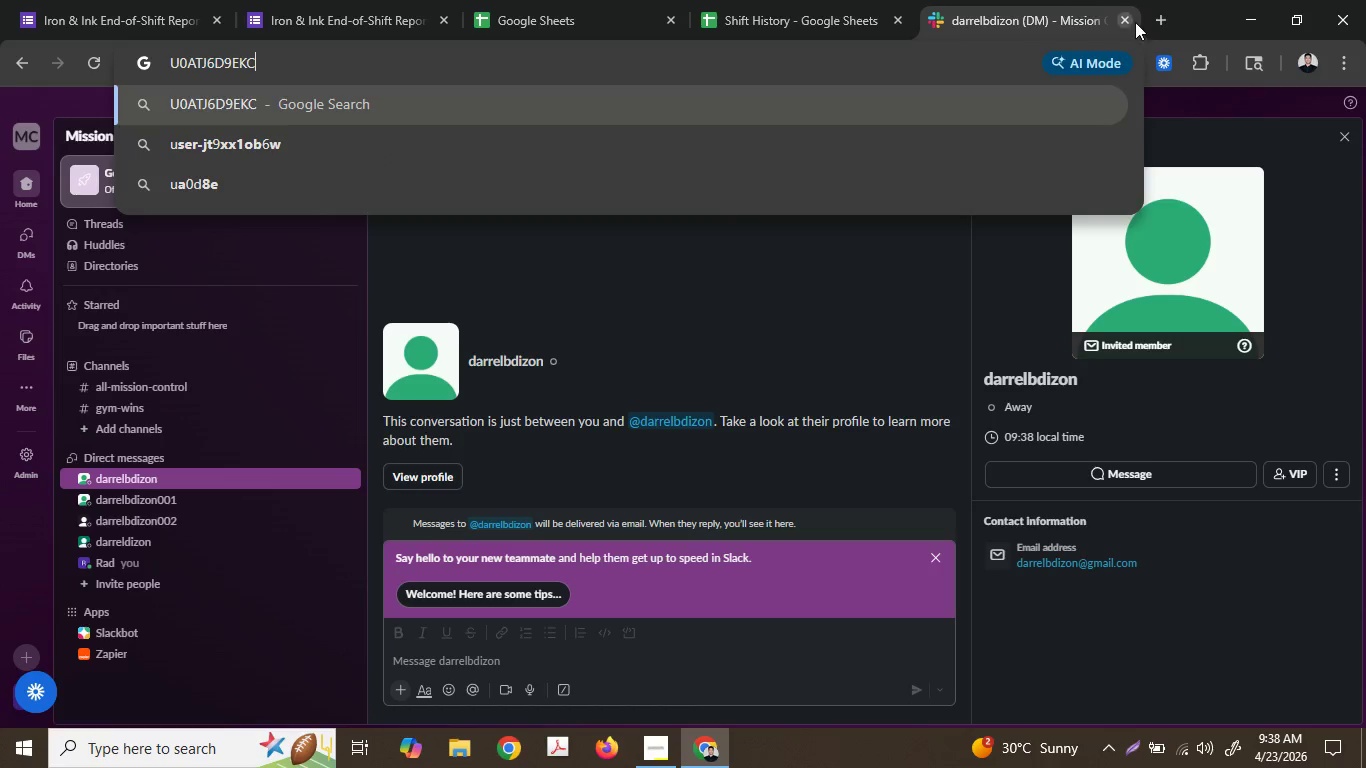 
left_click([1157, 18])
 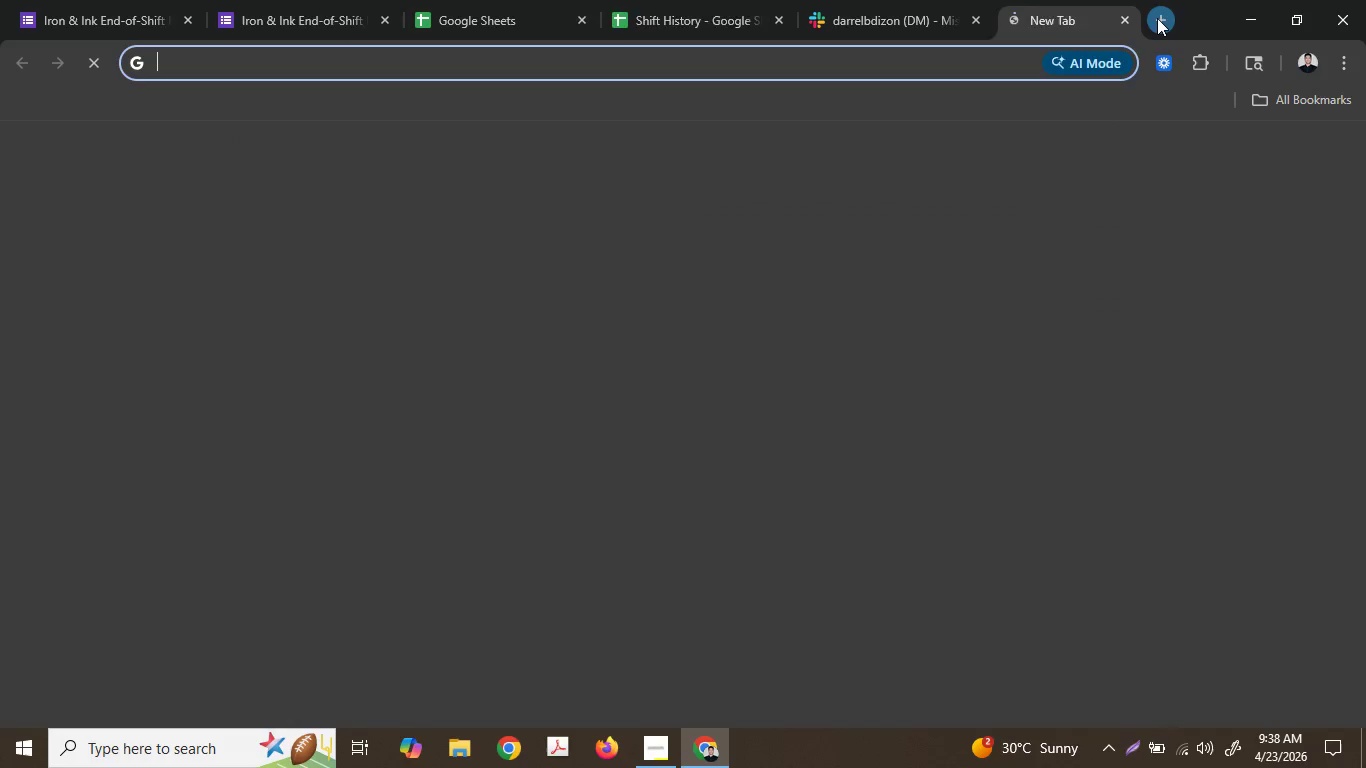 
key(Control+ControlLeft)
 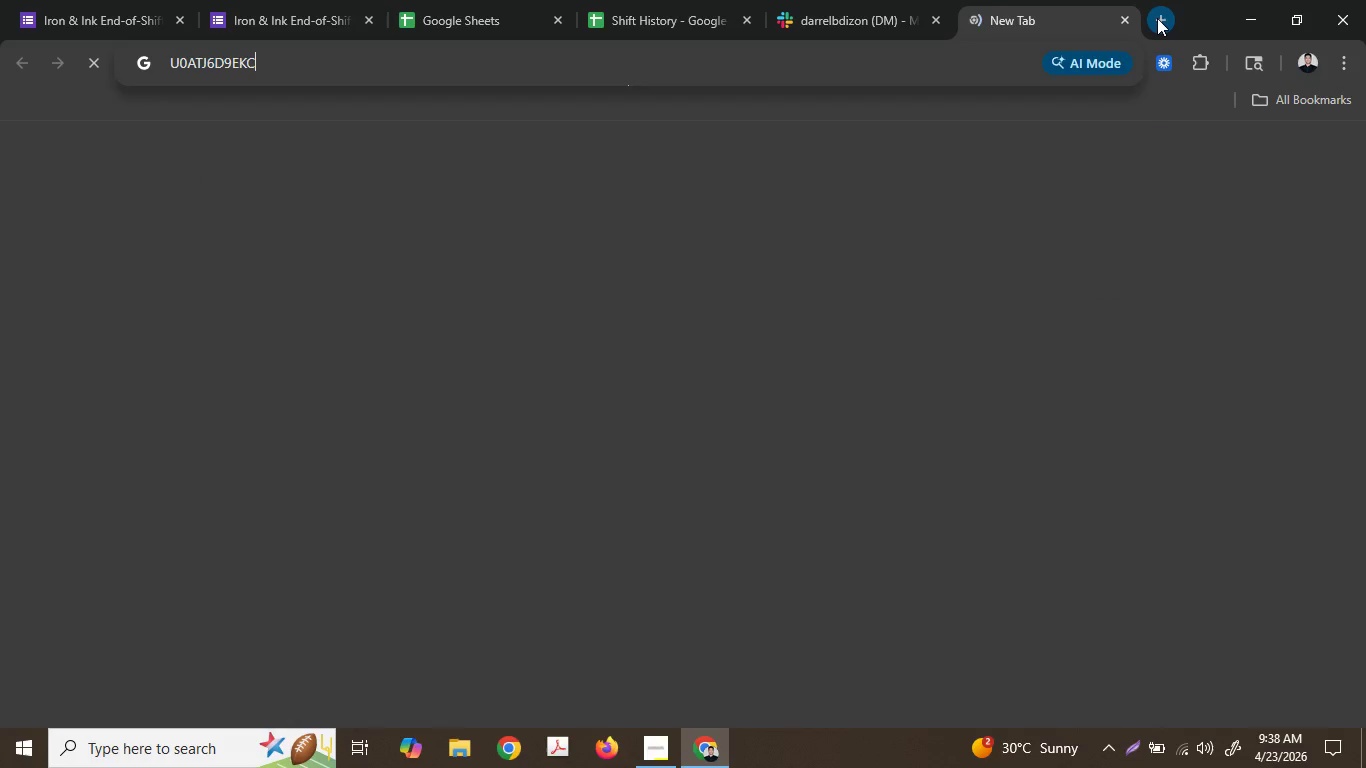 
key(Control+V)
 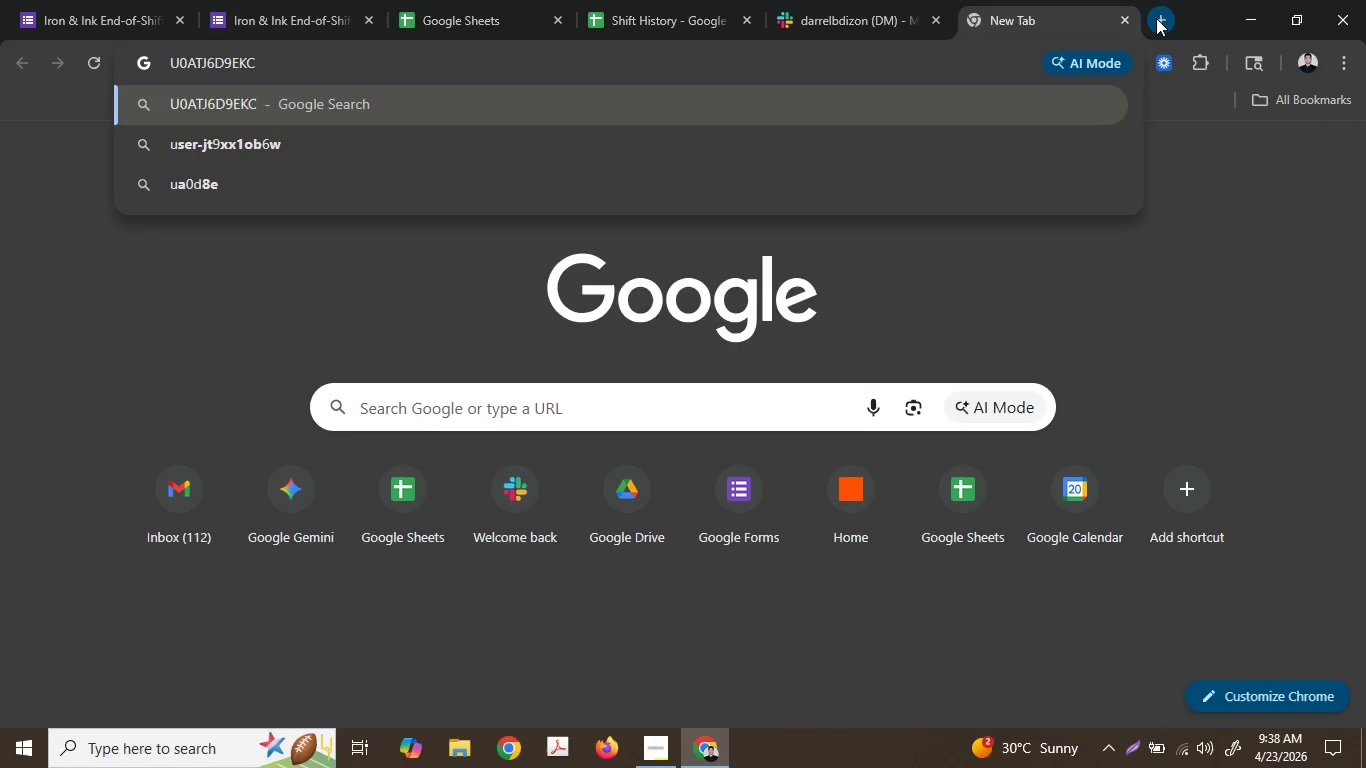 
key(Enter)
 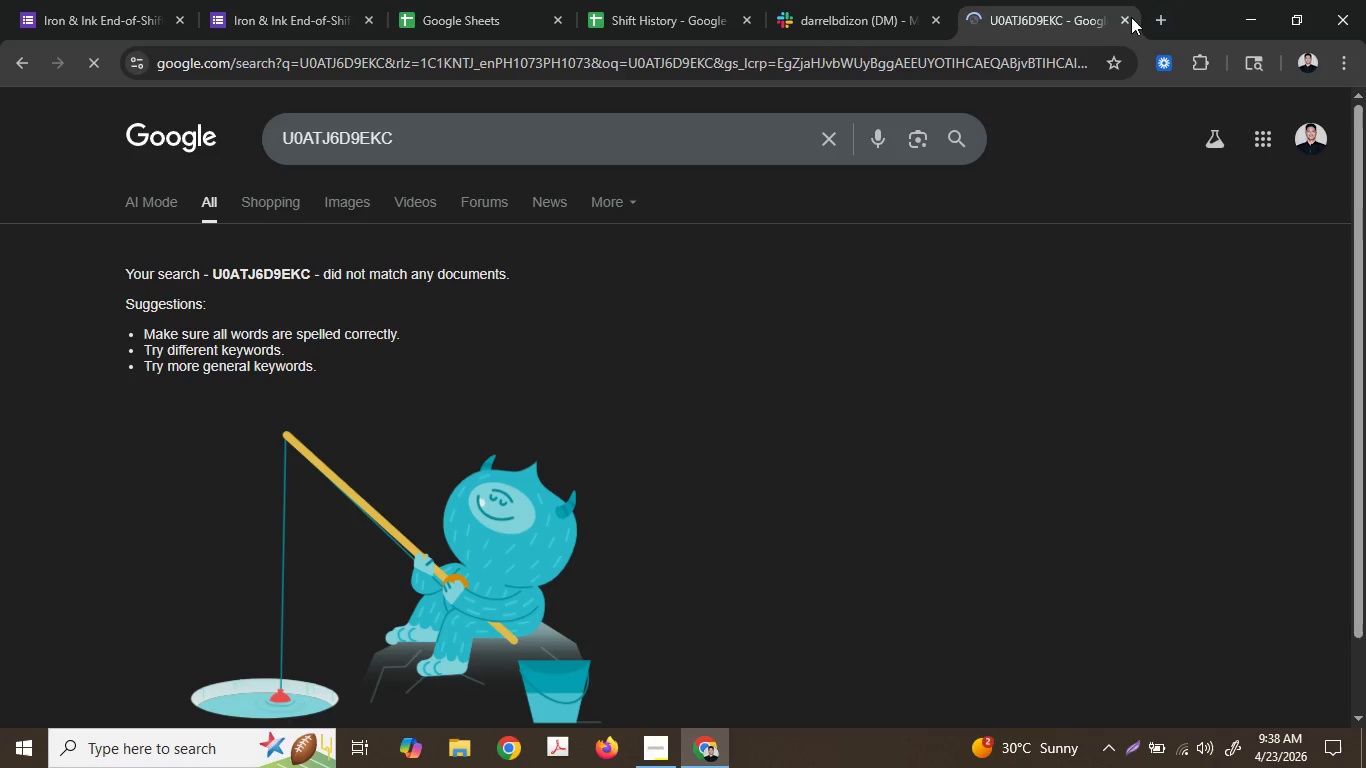 
left_click([1163, 17])
 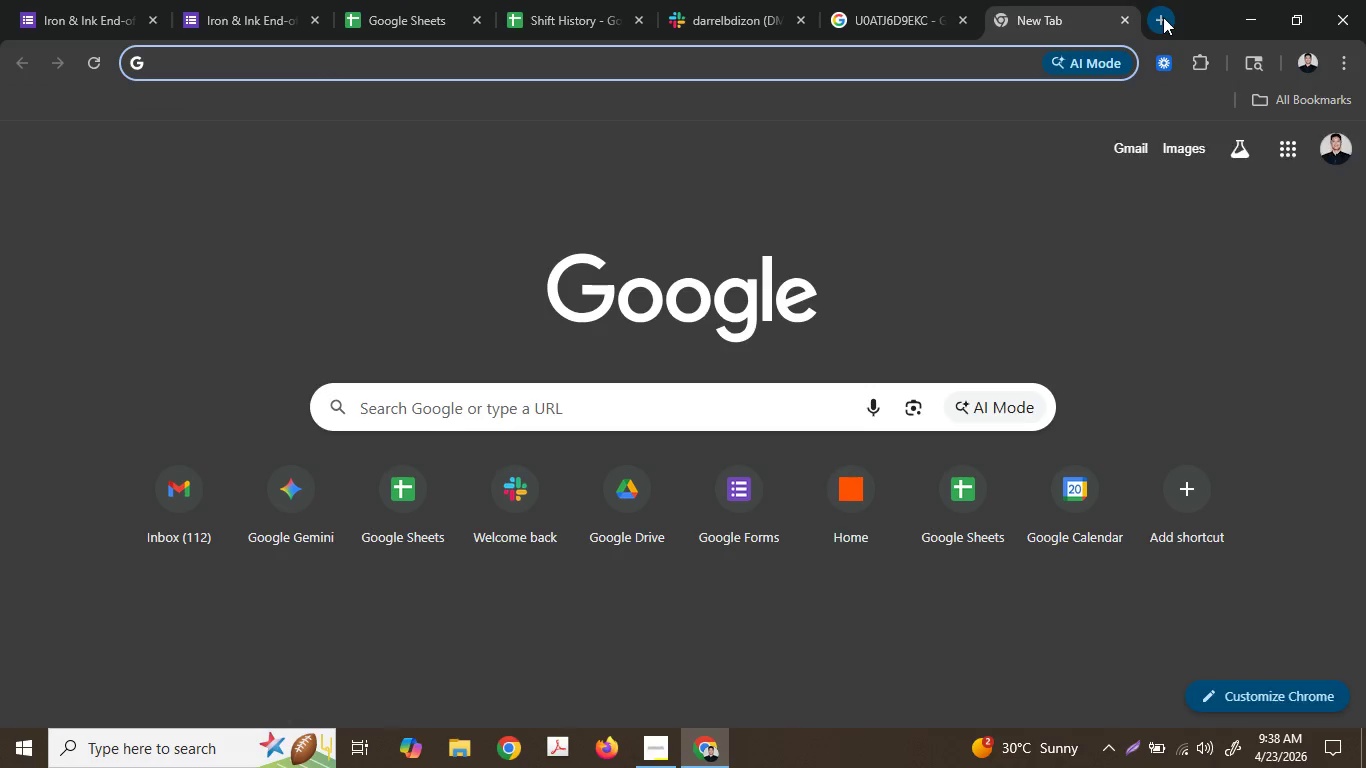 
key(Z)
 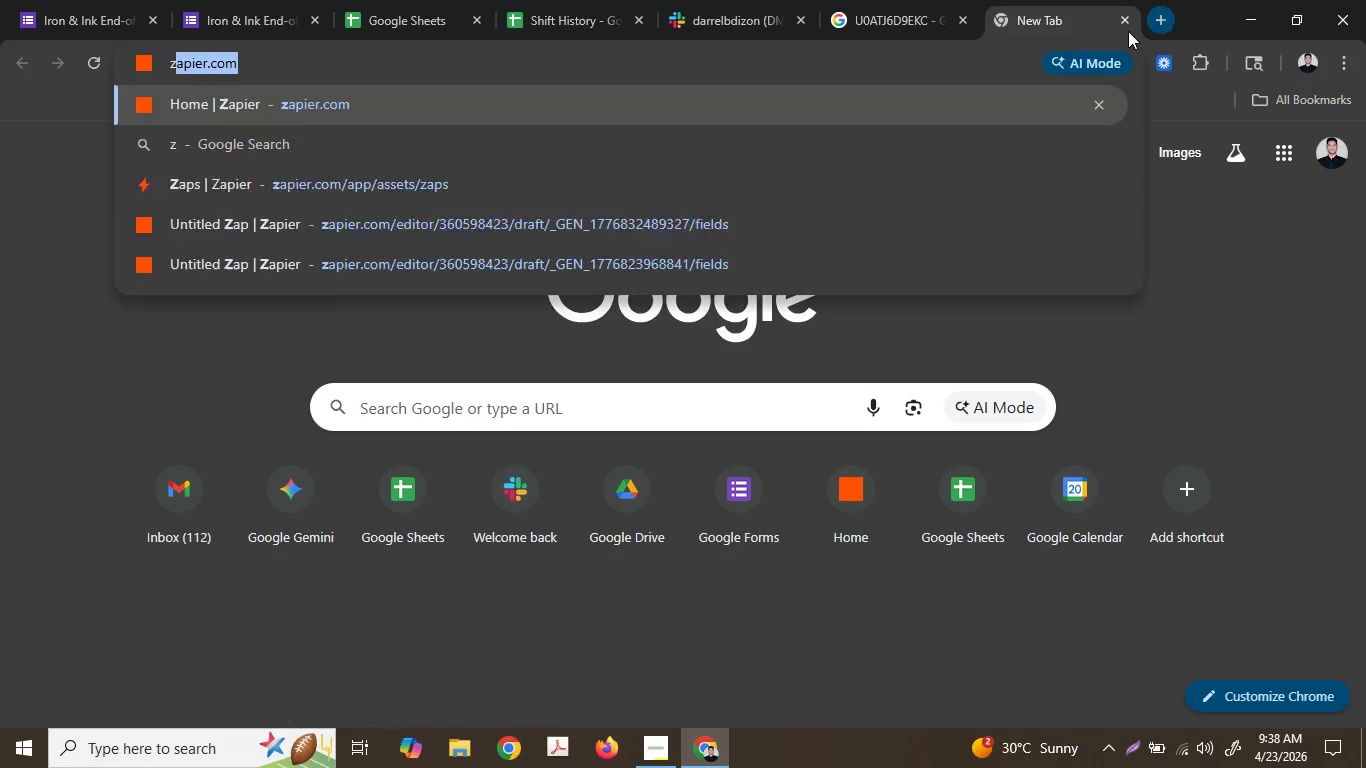 
key(A)
 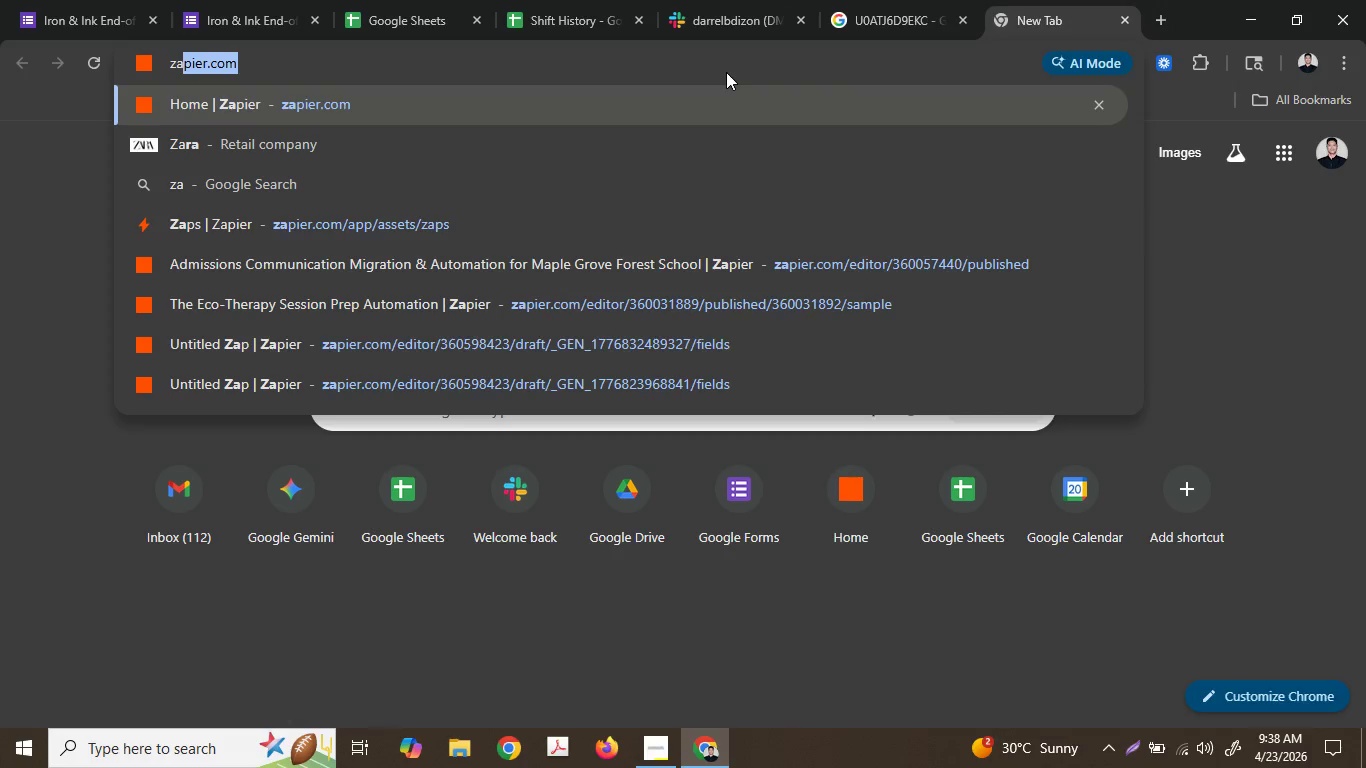 
key(Enter)
 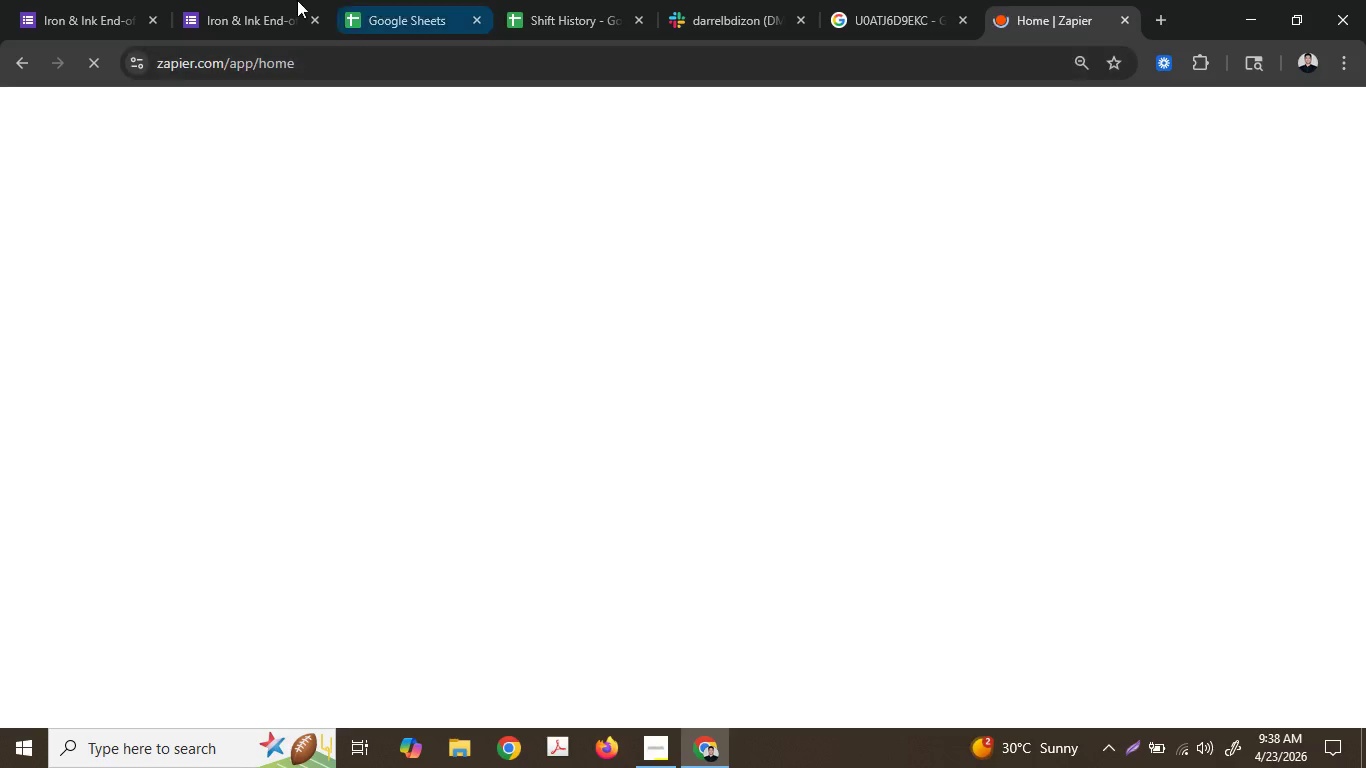 
left_click([254, 0])
 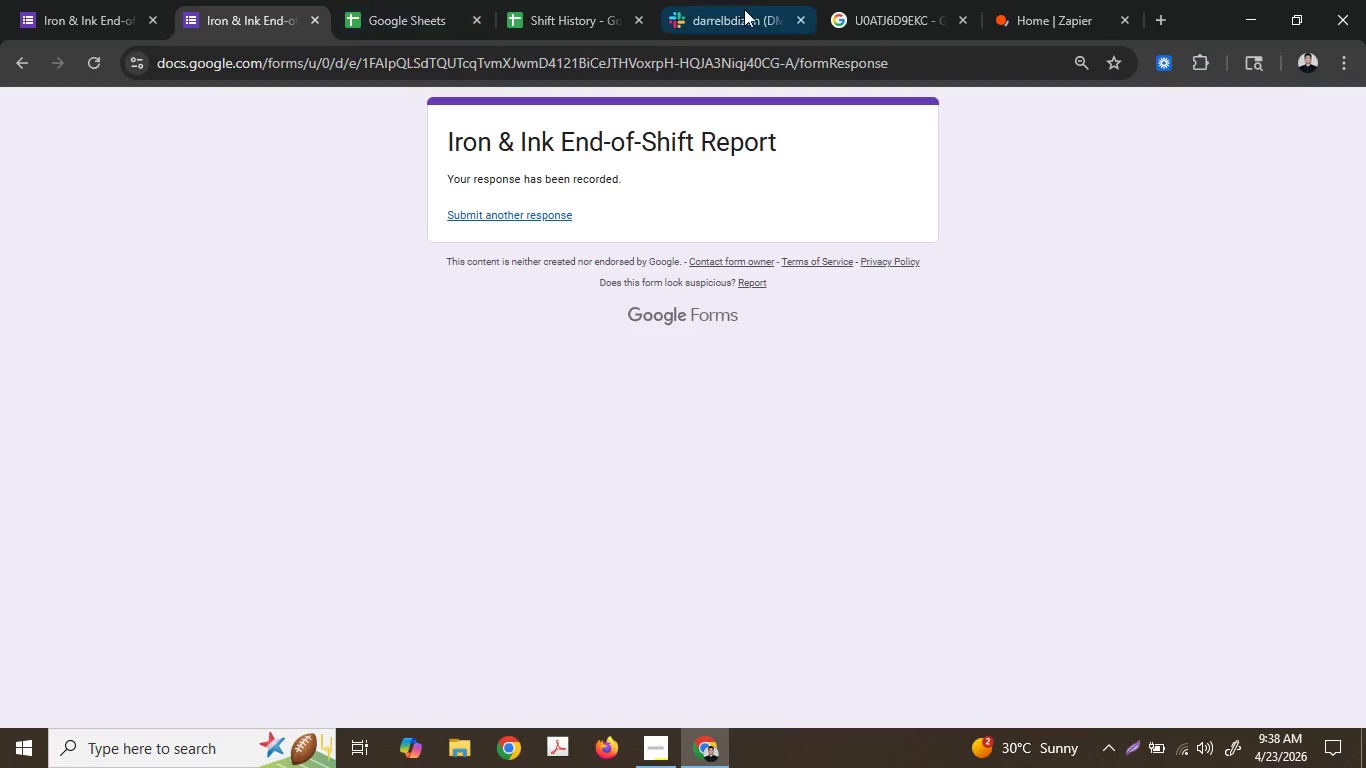 
left_click([1016, 0])
 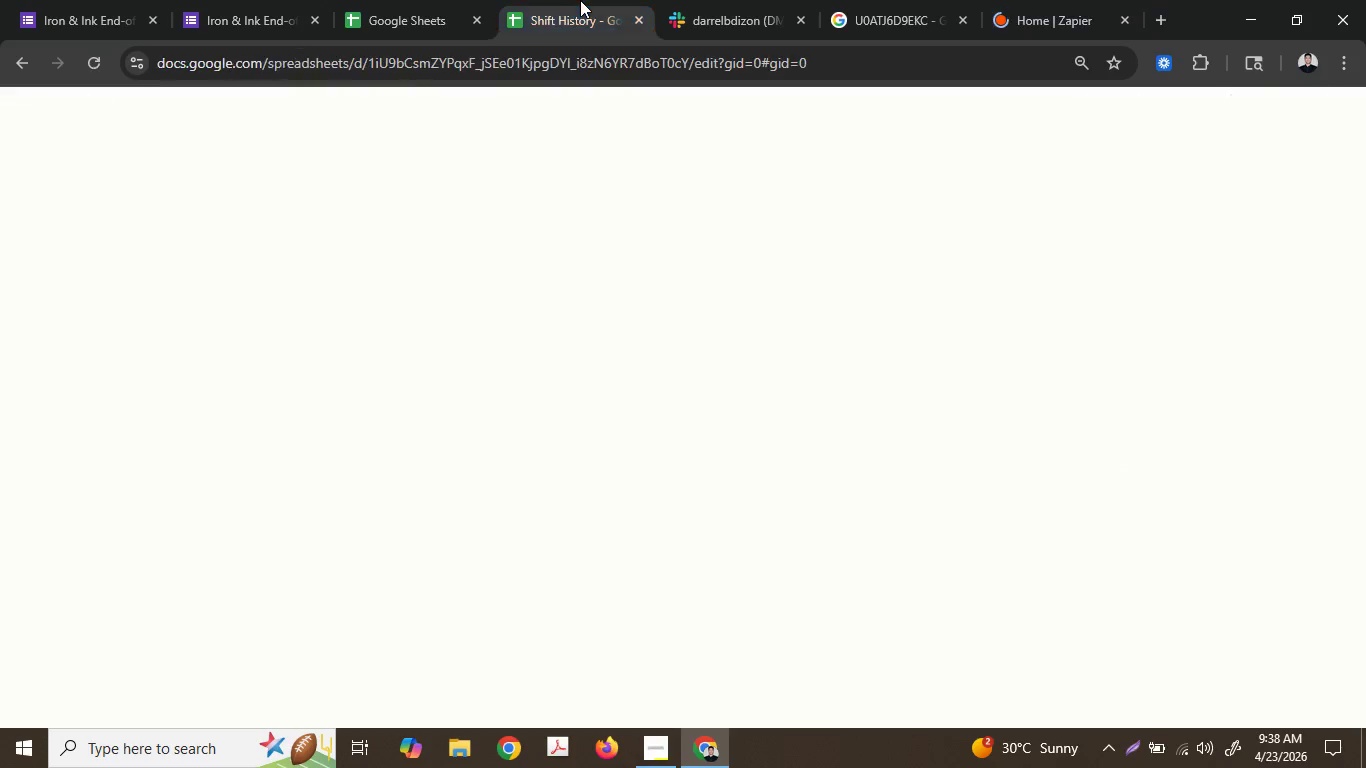 
double_click([361, 0])
 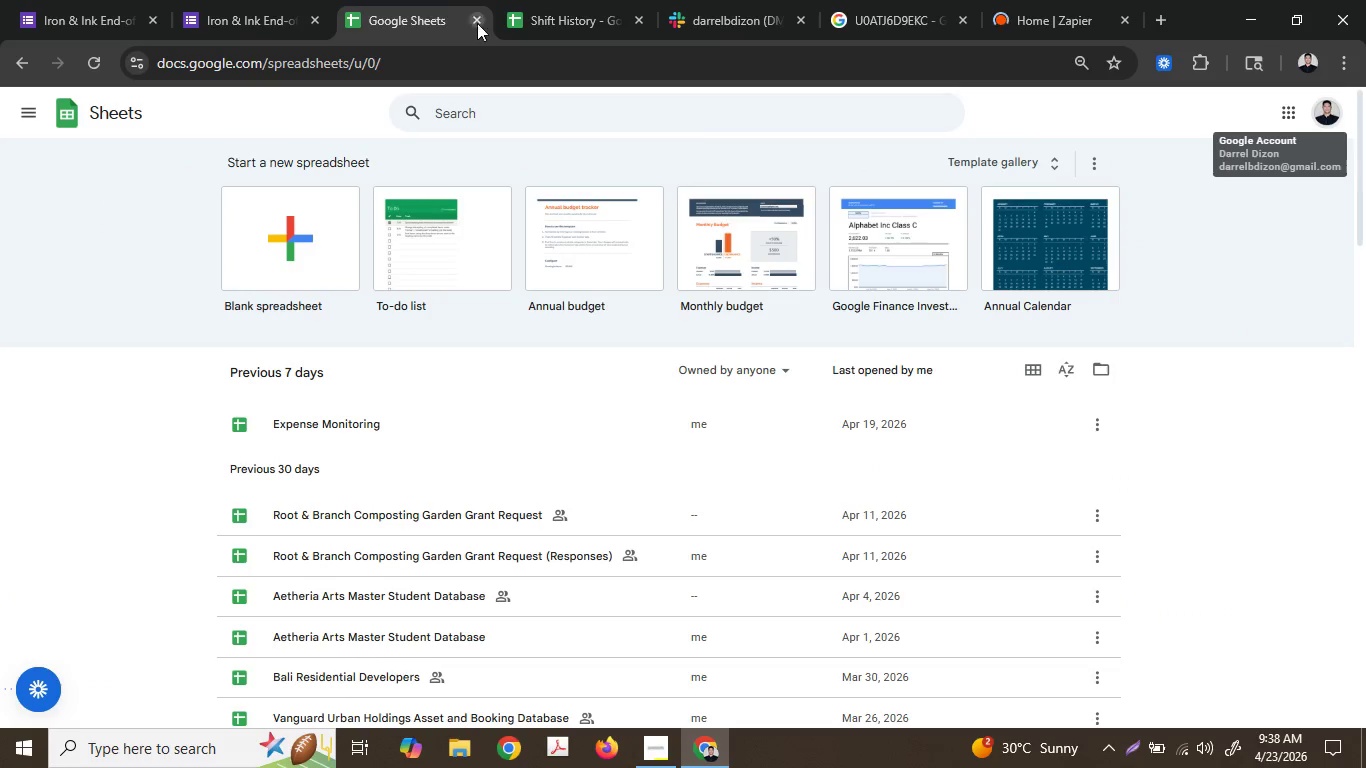 
left_click([485, 23])
 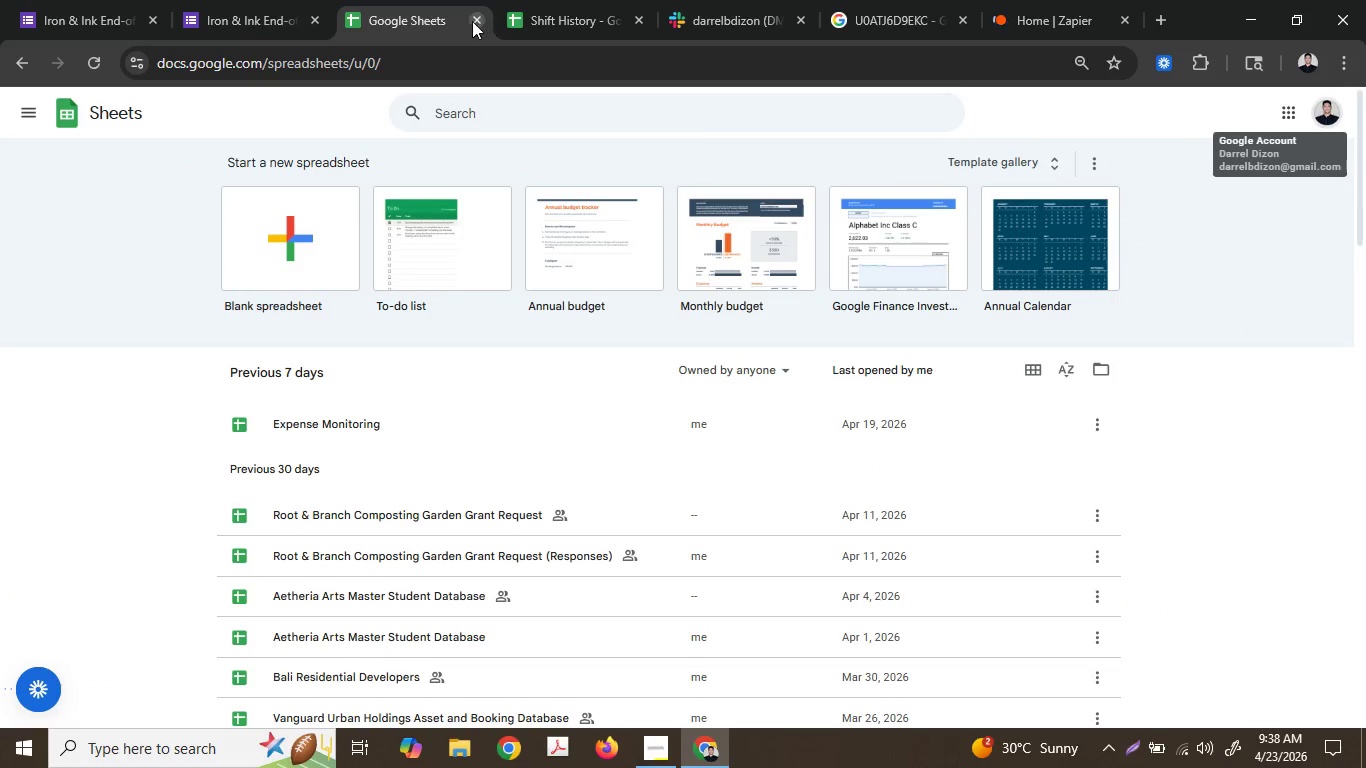 
left_click([472, 20])
 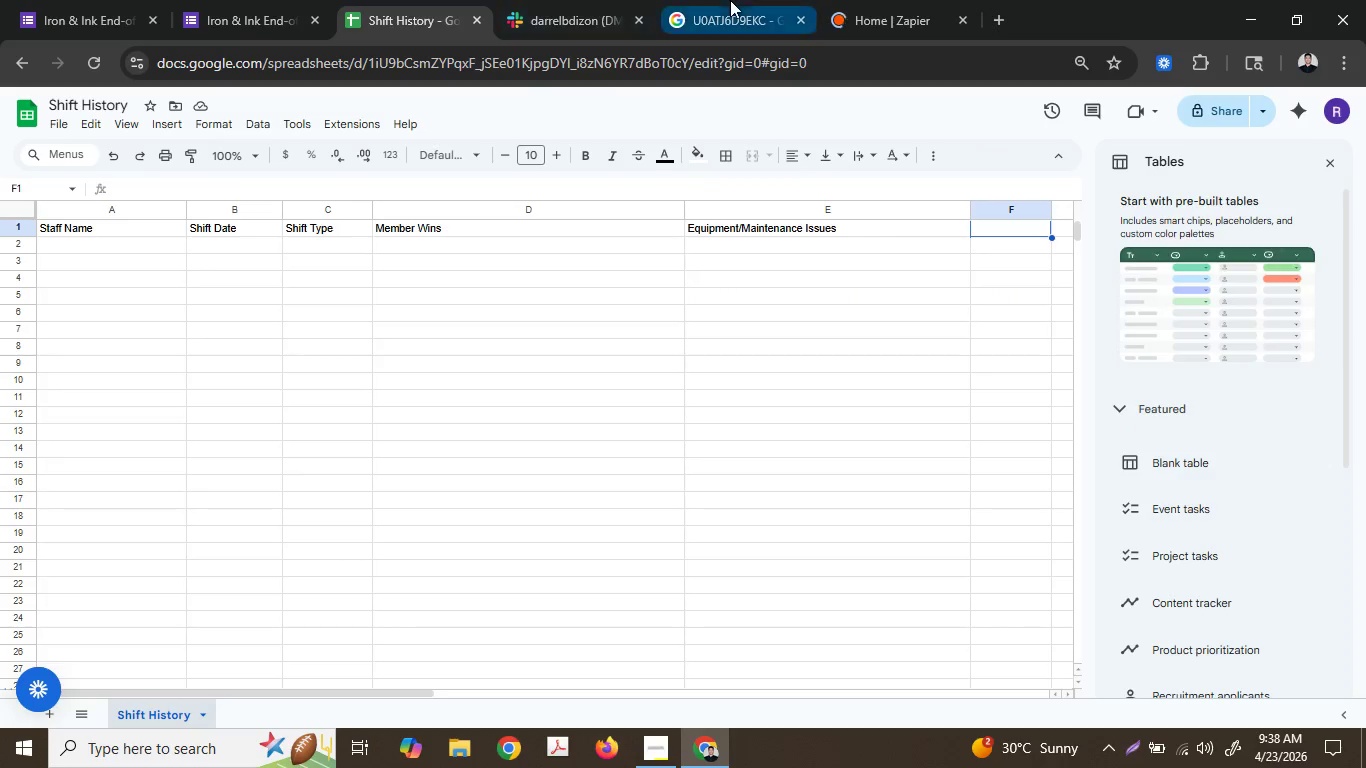 
left_click([832, 0])
 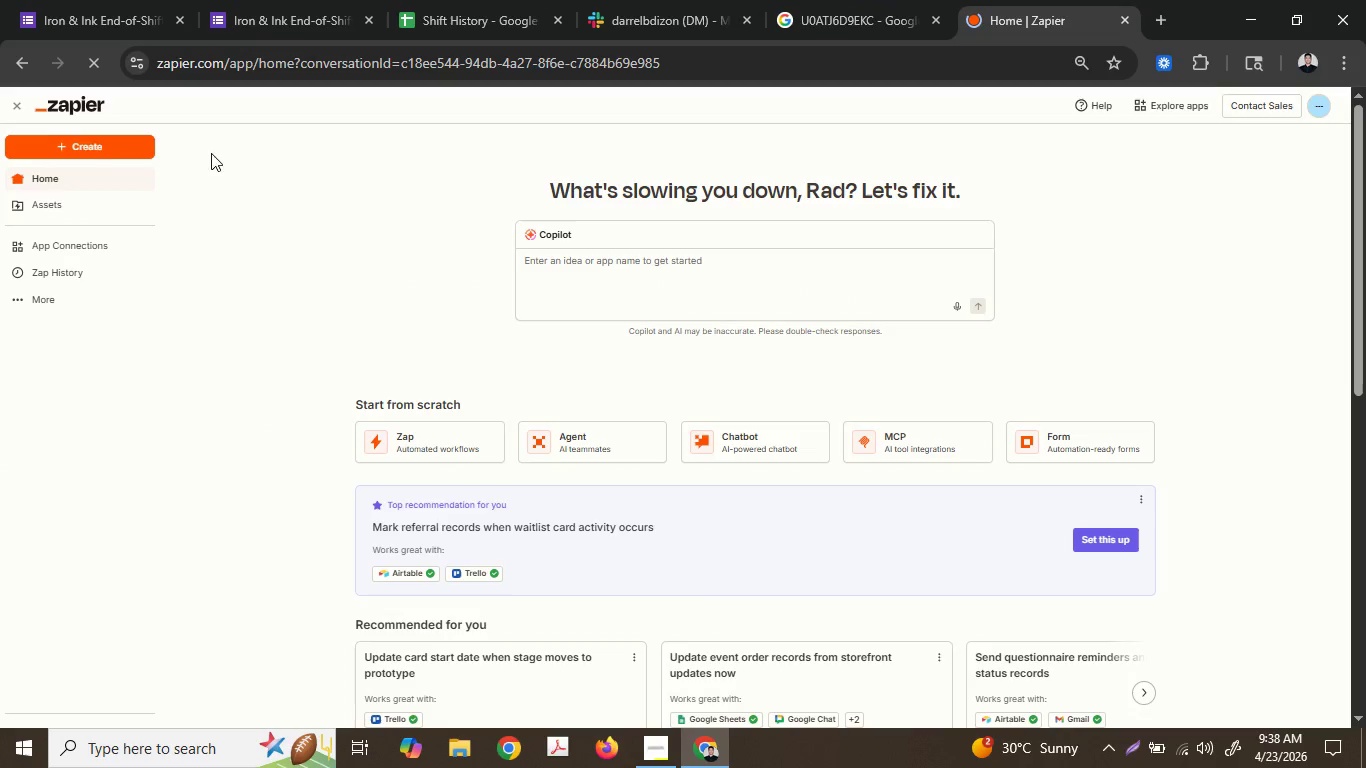 
left_click([58, 139])
 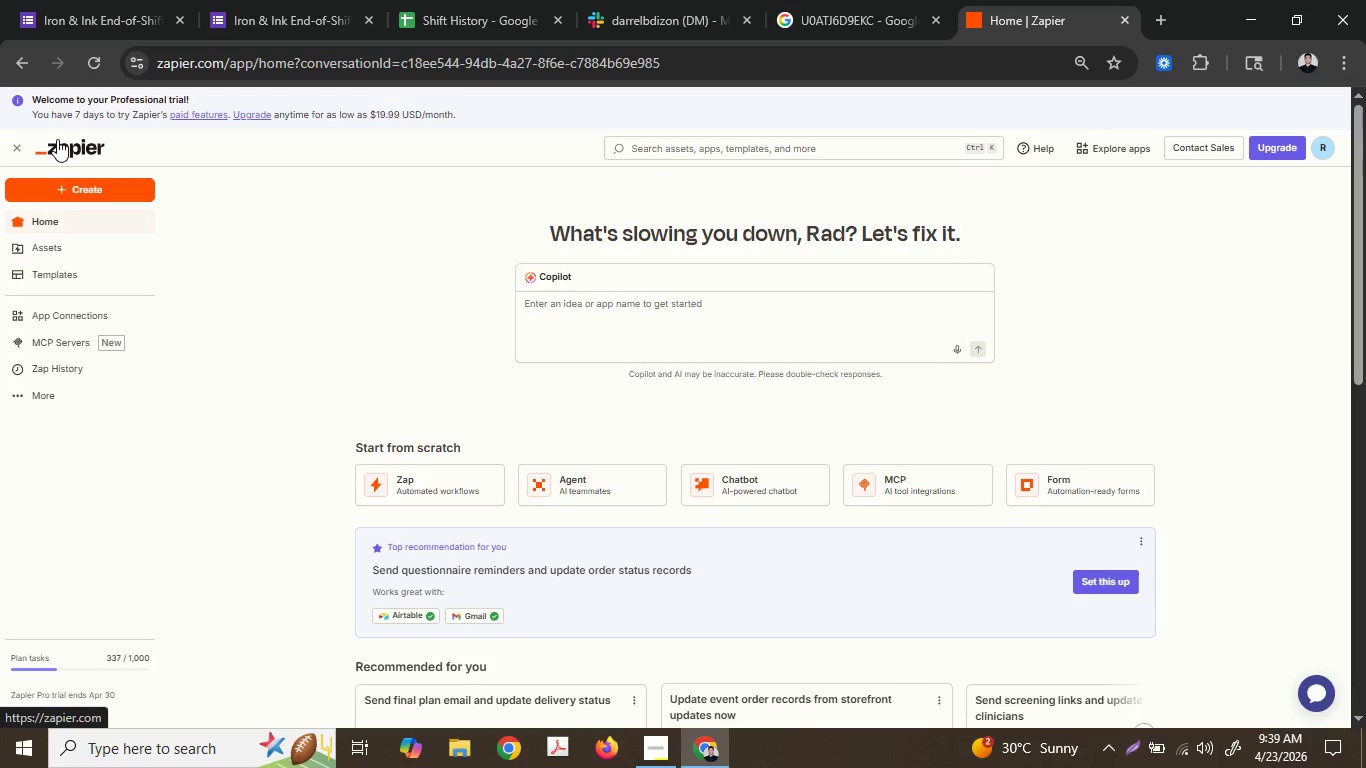 
wait(24.91)
 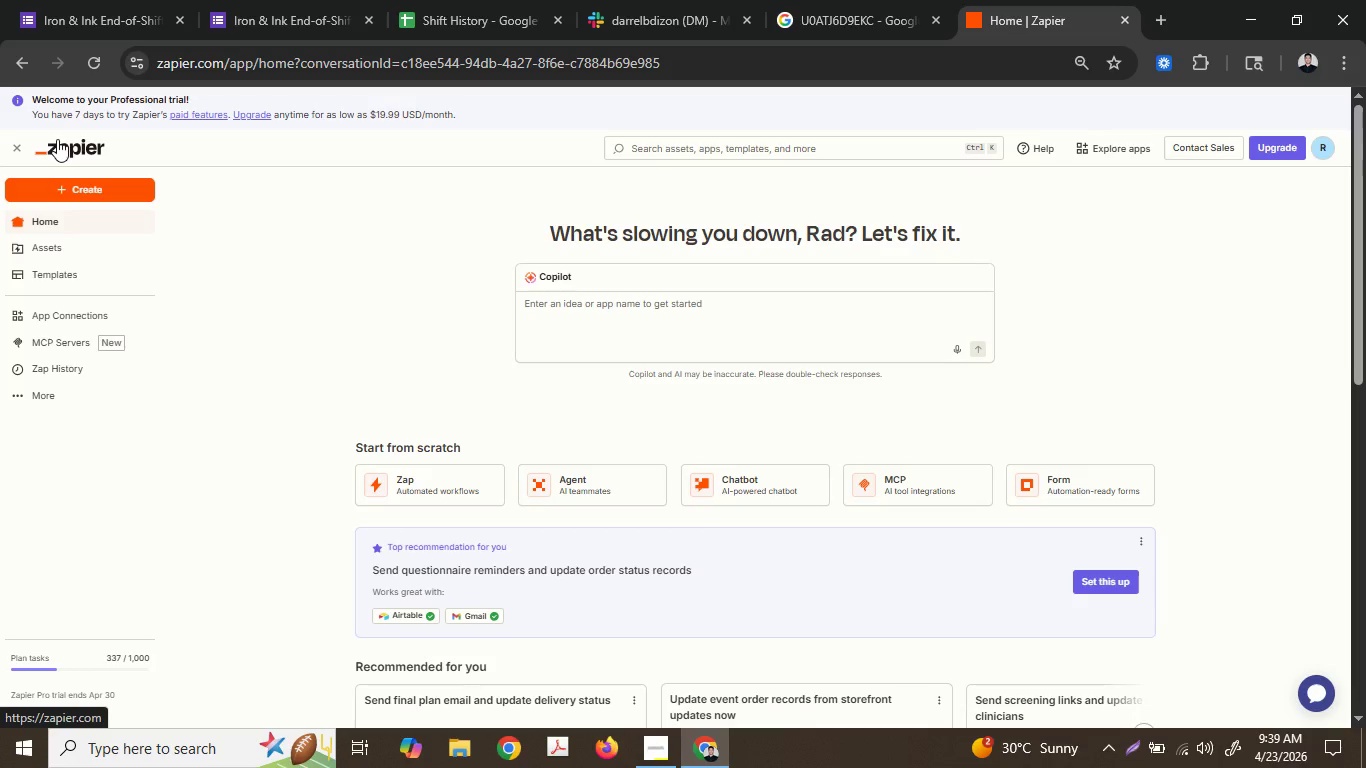 
left_click([55, 180])
 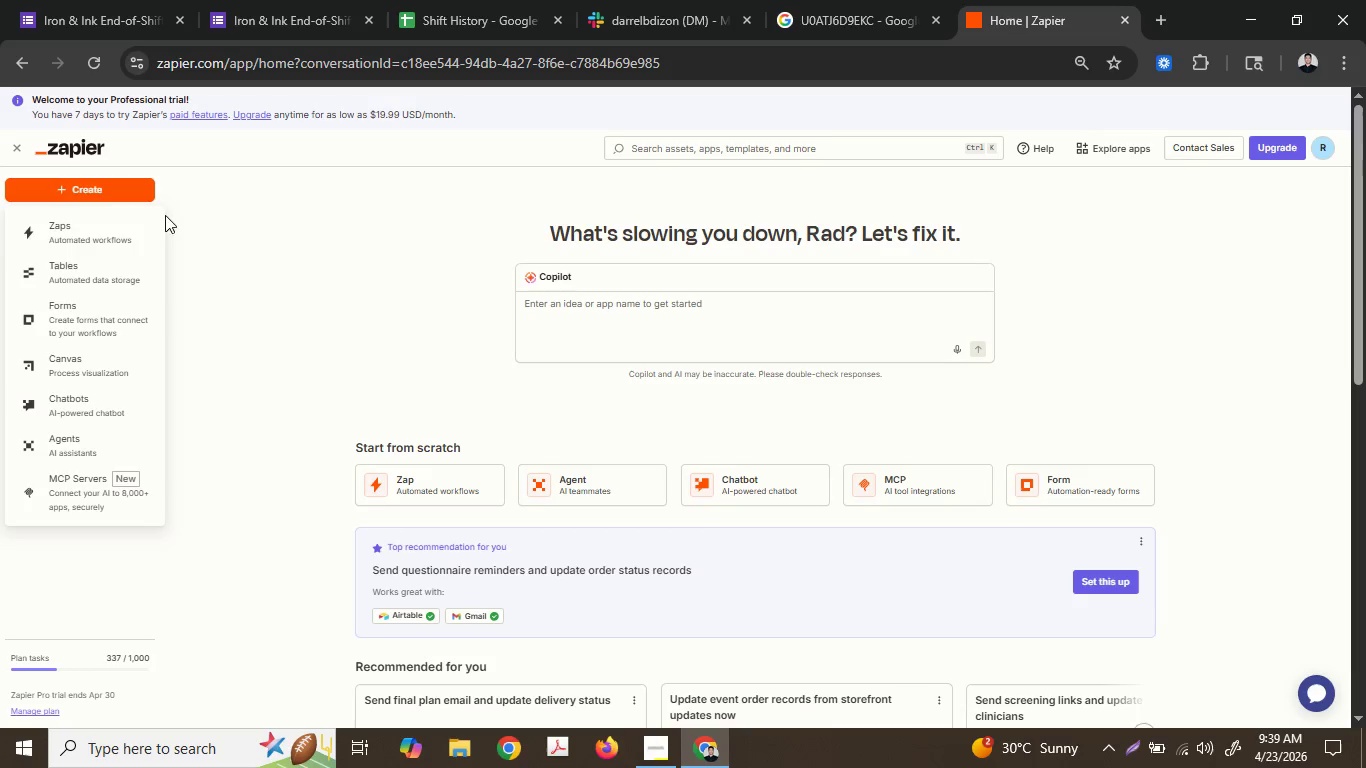 
left_click([147, 223])
 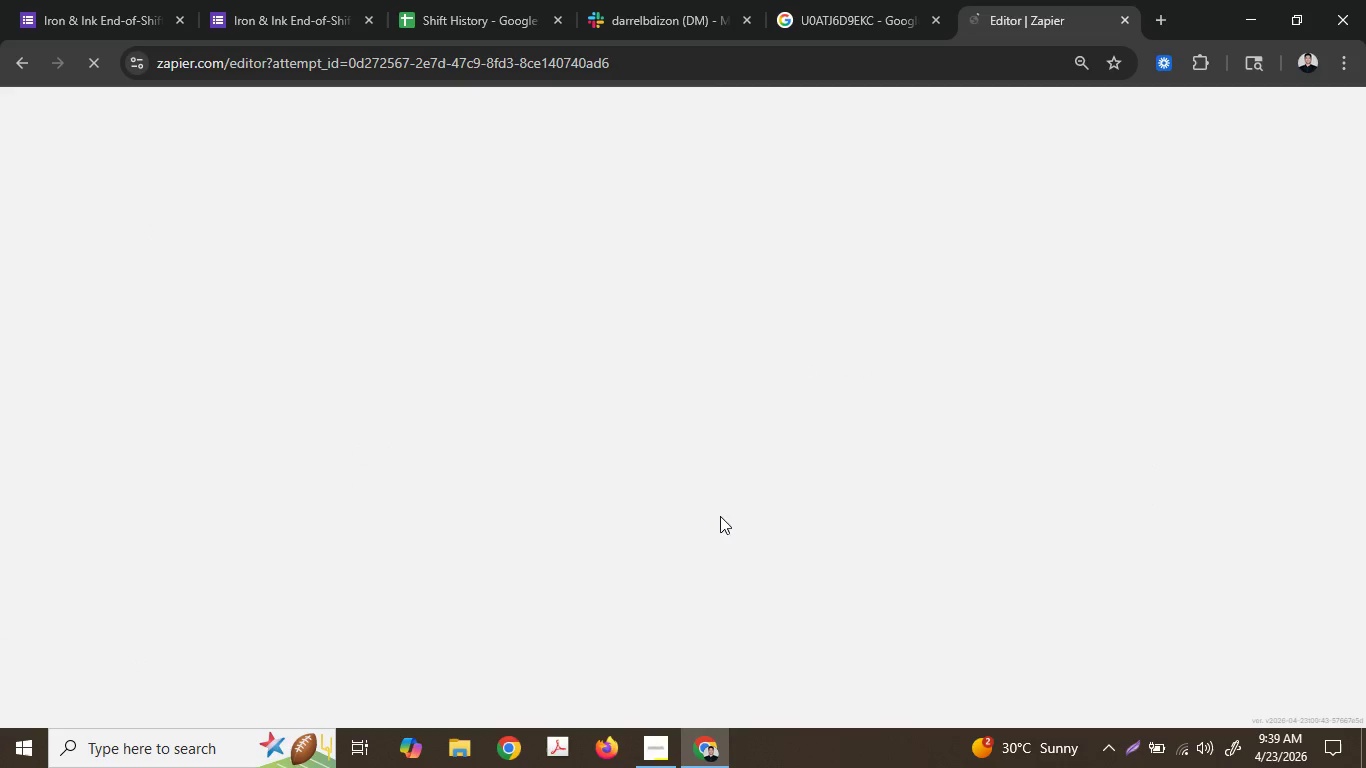 
left_click([653, 739])
 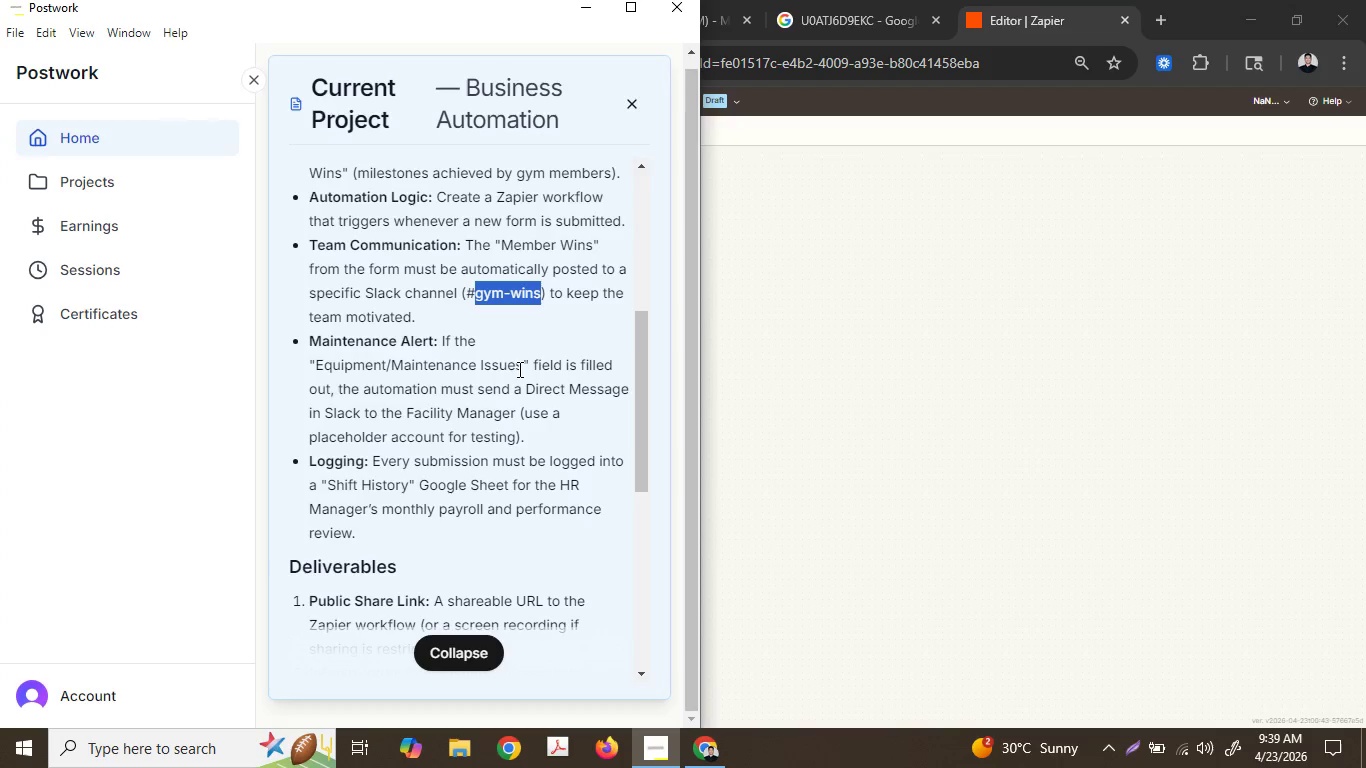 
scroll: coordinate [509, 365], scroll_direction: up, amount: 6.0